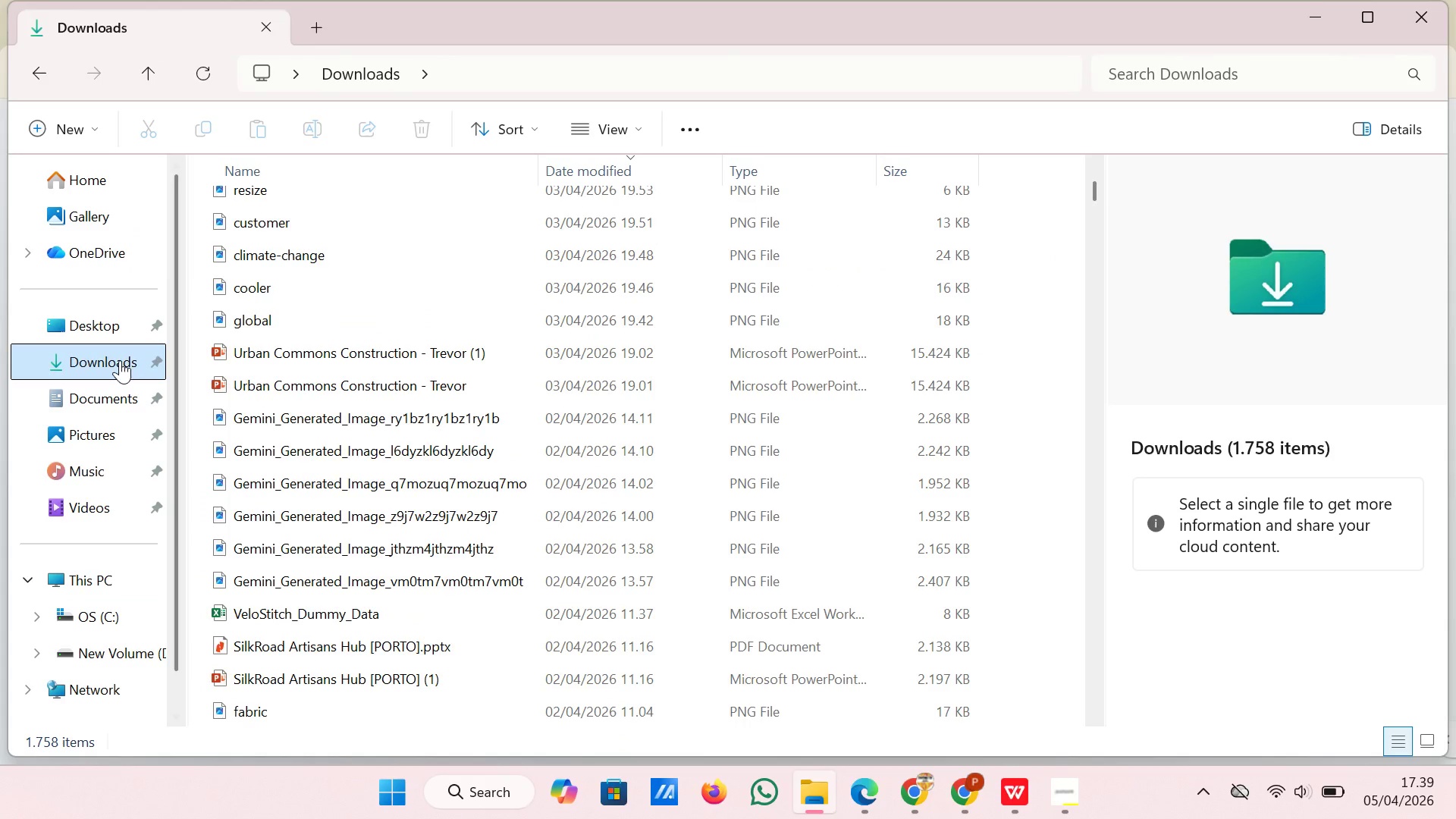 
left_click([120, 360])
 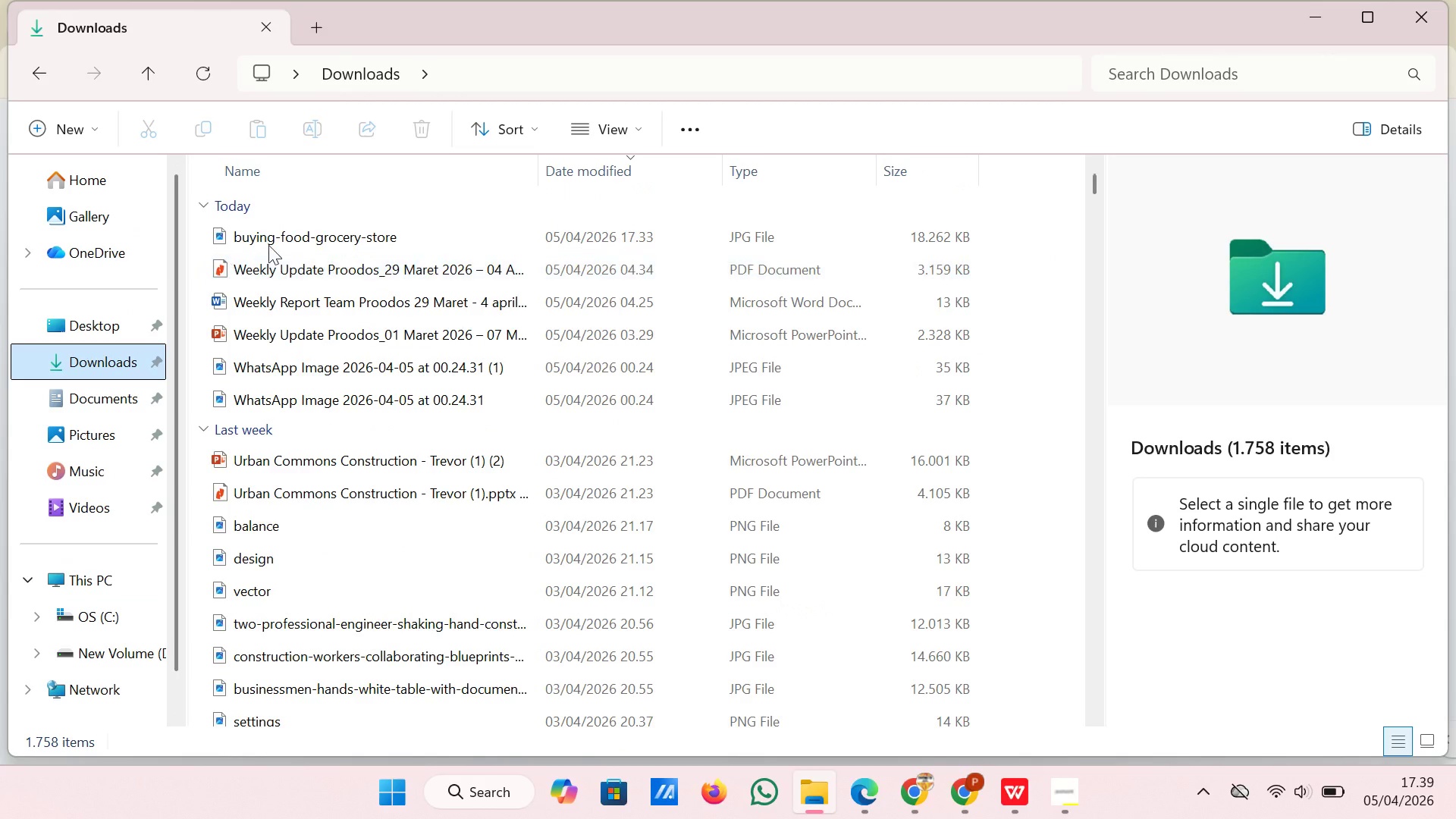 
left_click([292, 238])
 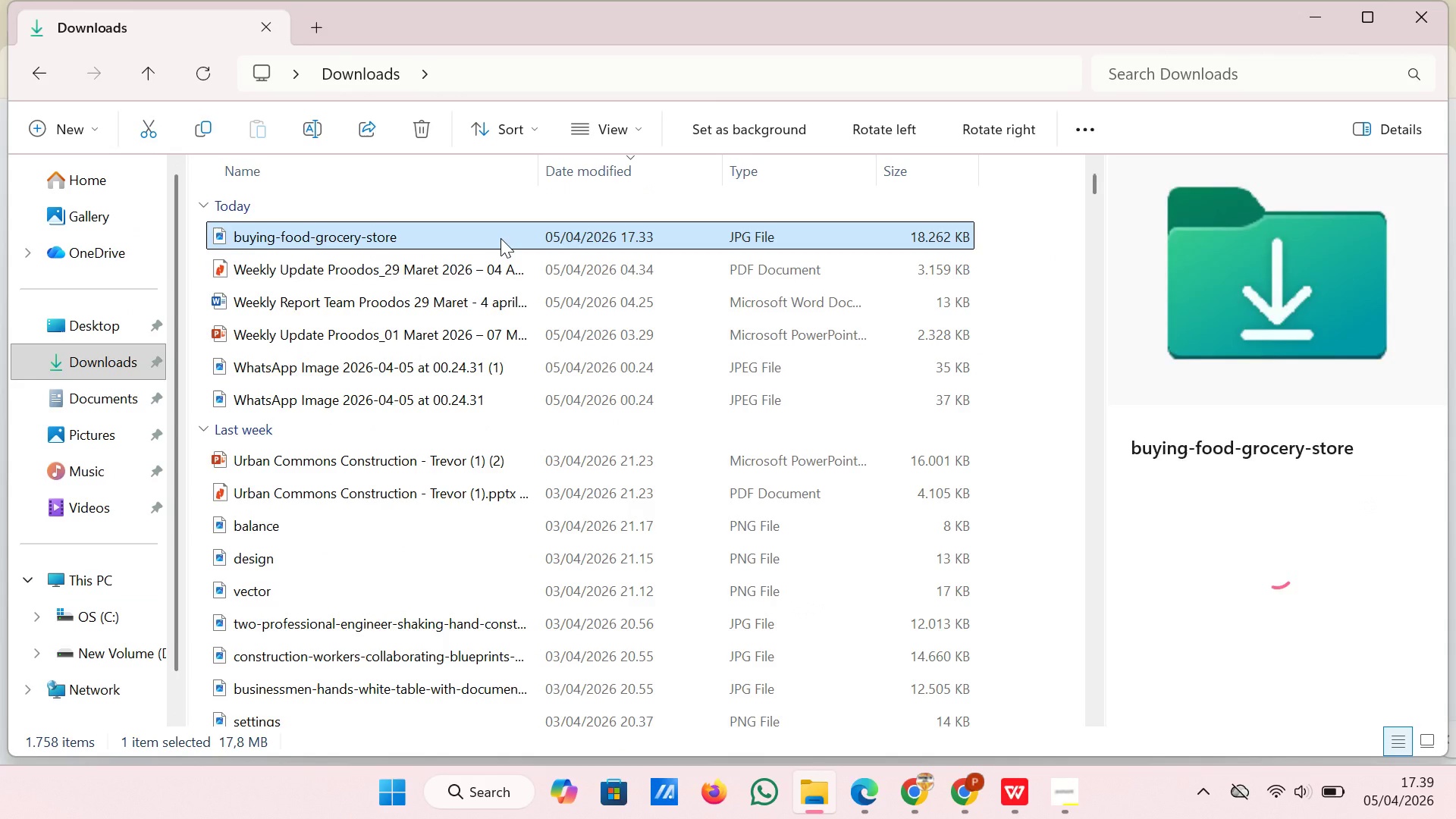 
left_click_drag(start_coordinate=[501, 238], to_coordinate=[1115, 525])
 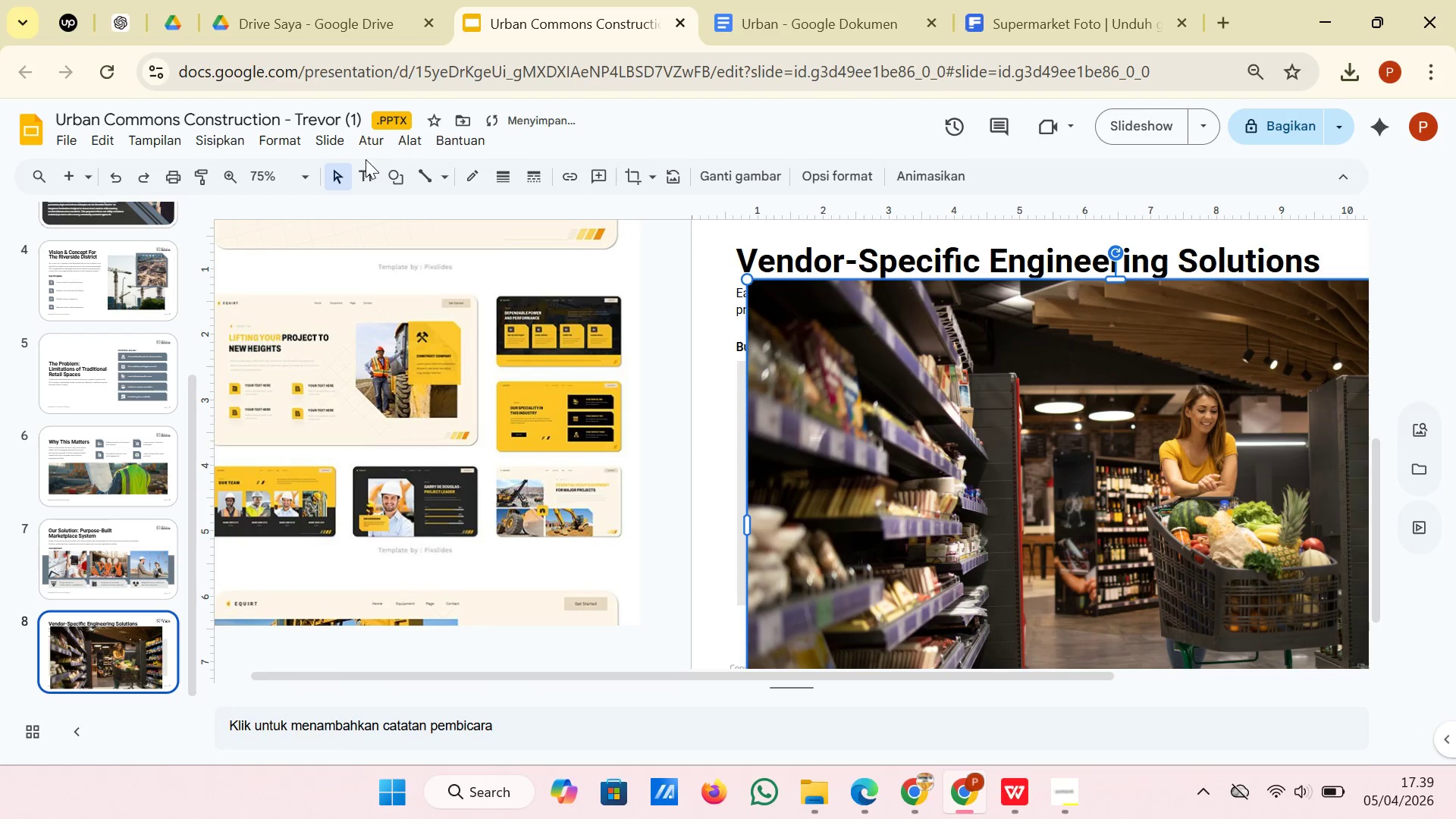 
wait(5.2)
 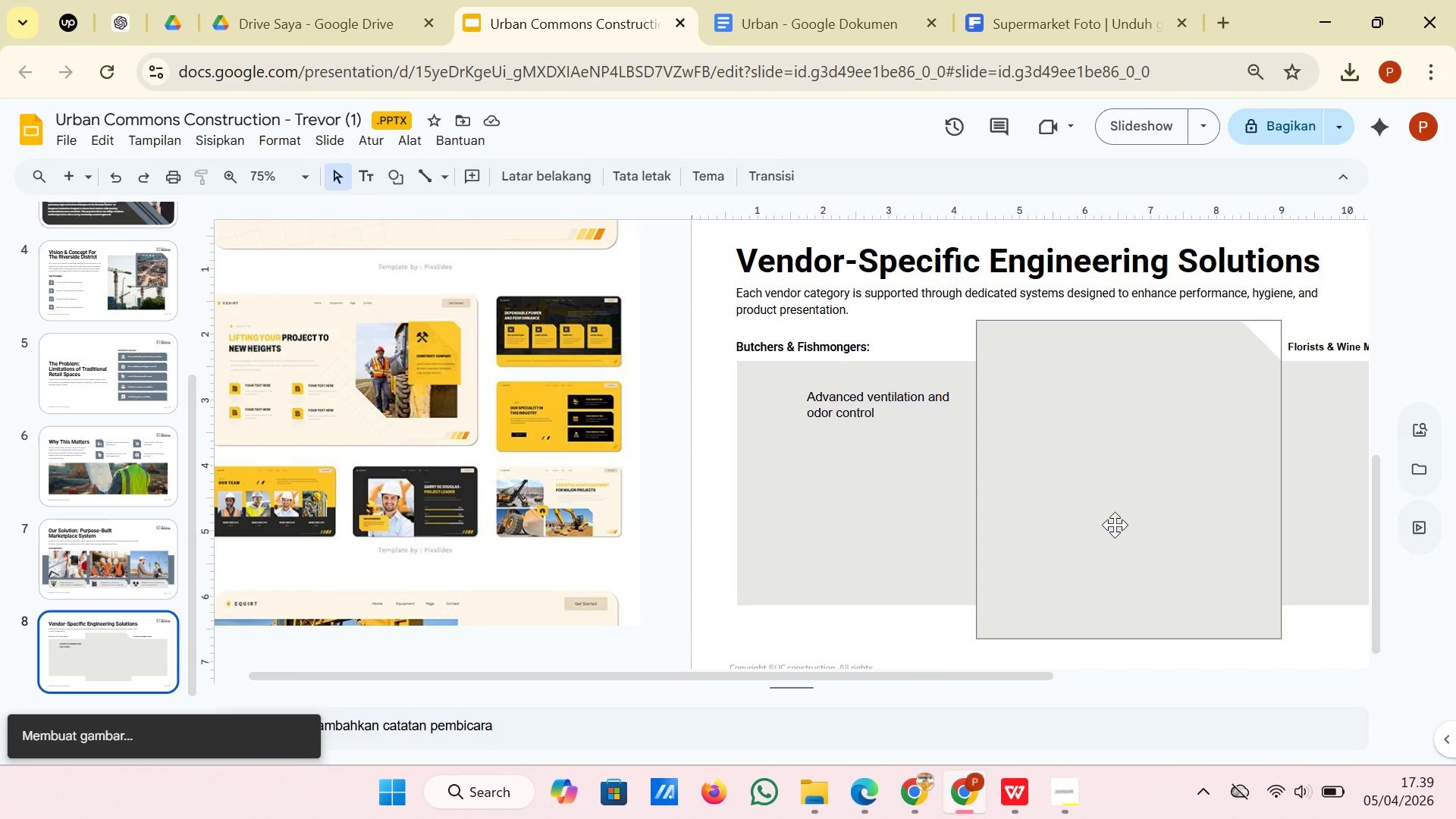 
left_click([301, 175])
 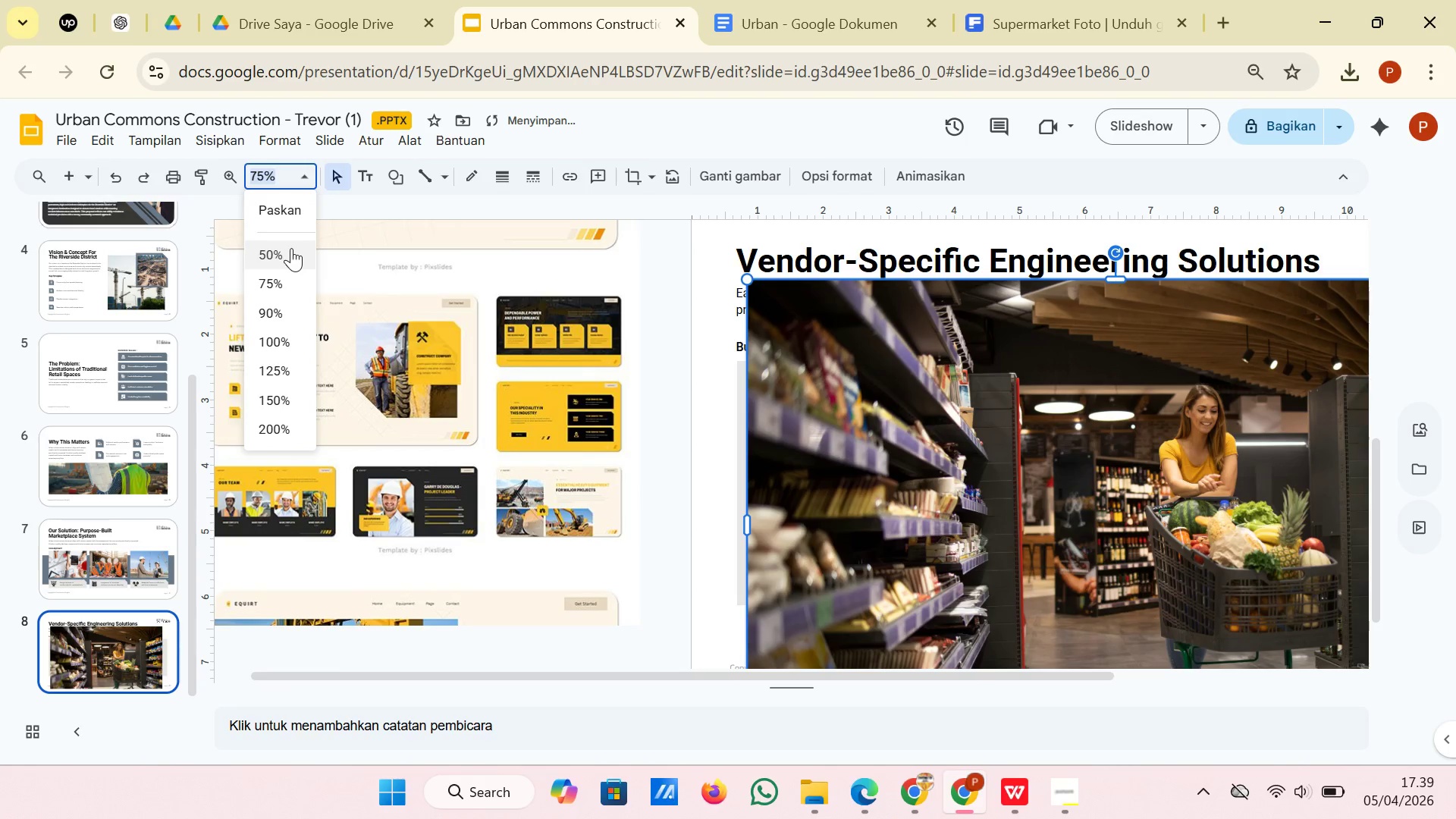 
left_click([291, 248])
 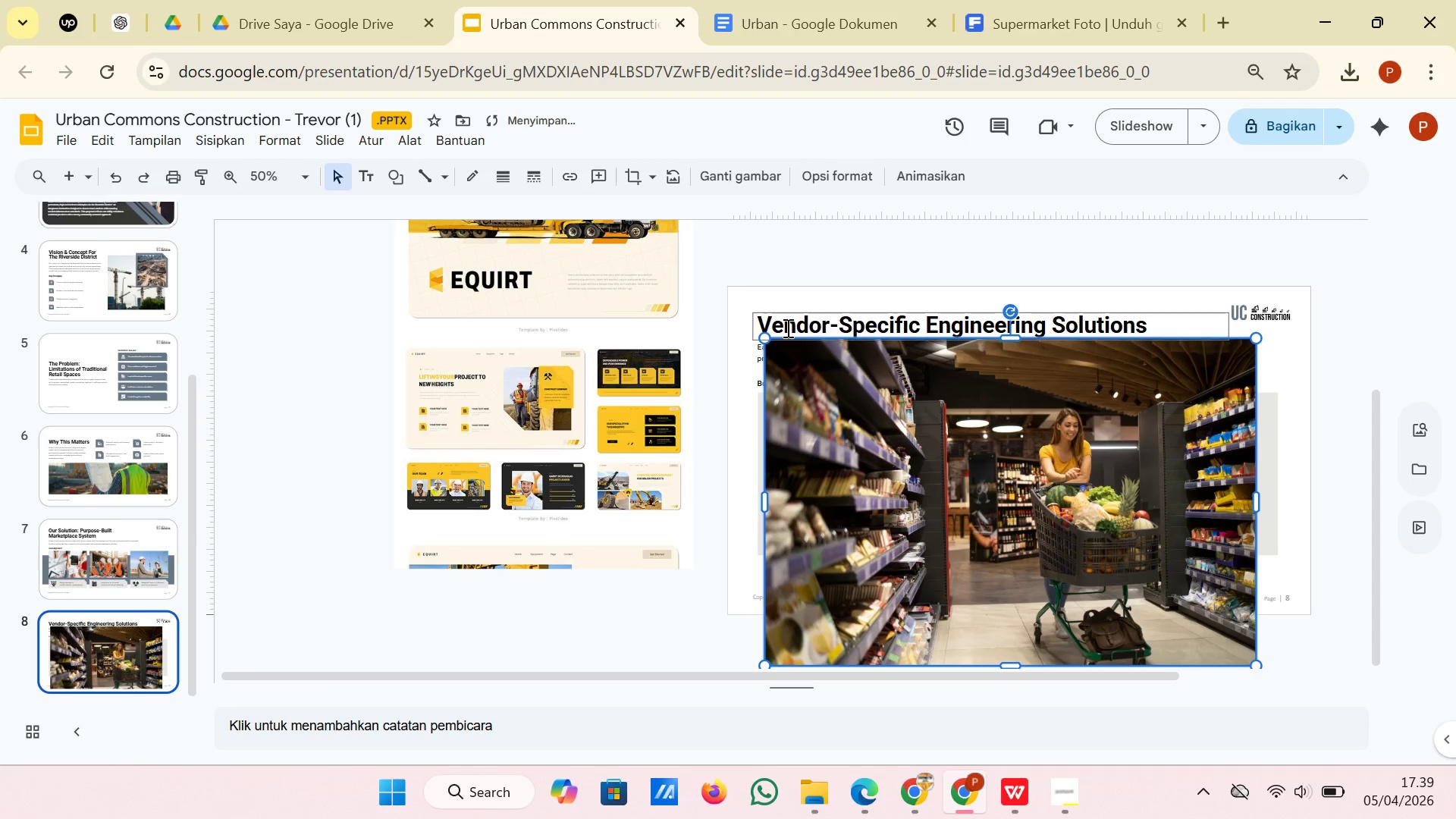 
left_click([799, 359])
 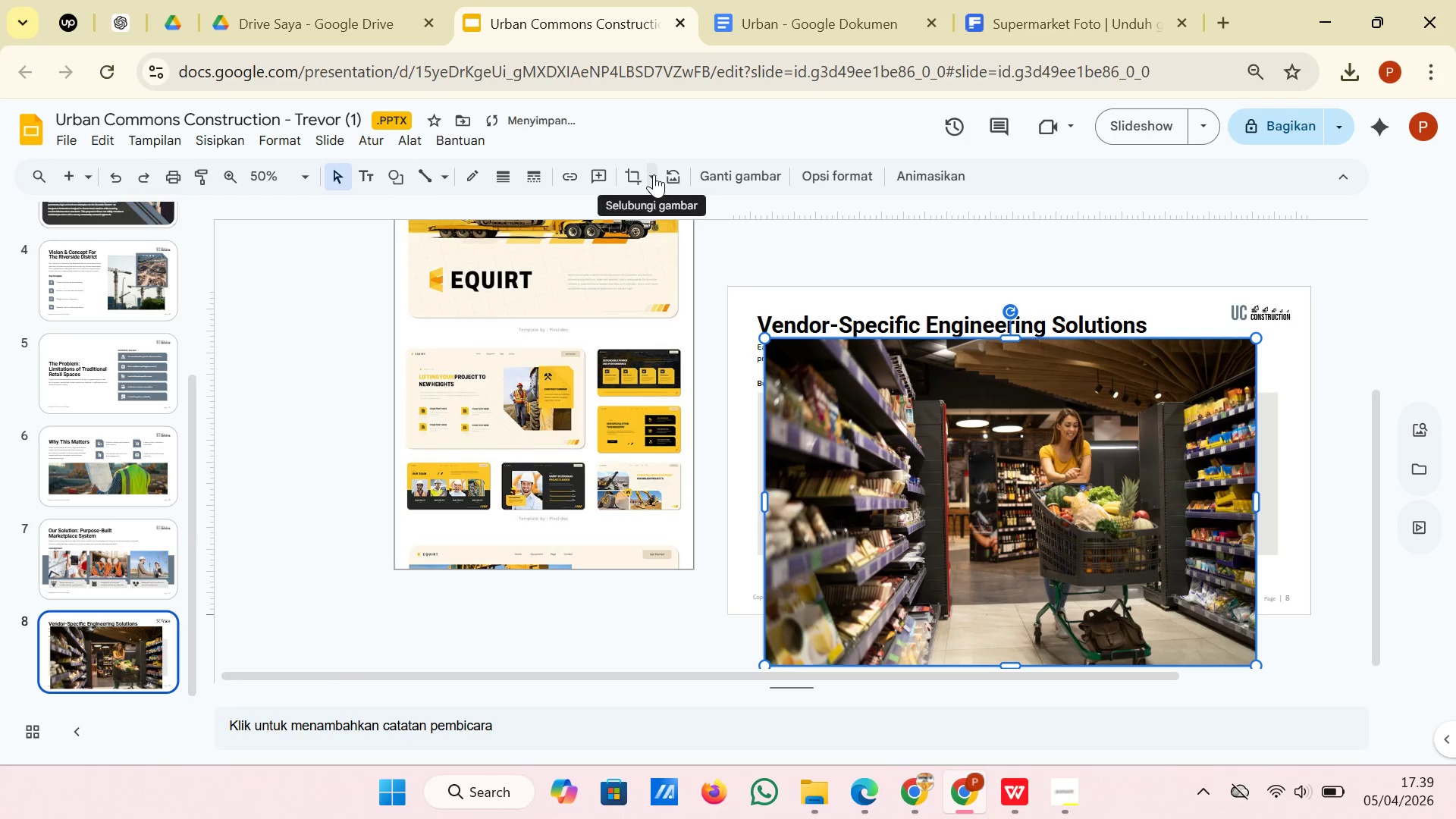 
left_click([654, 174])
 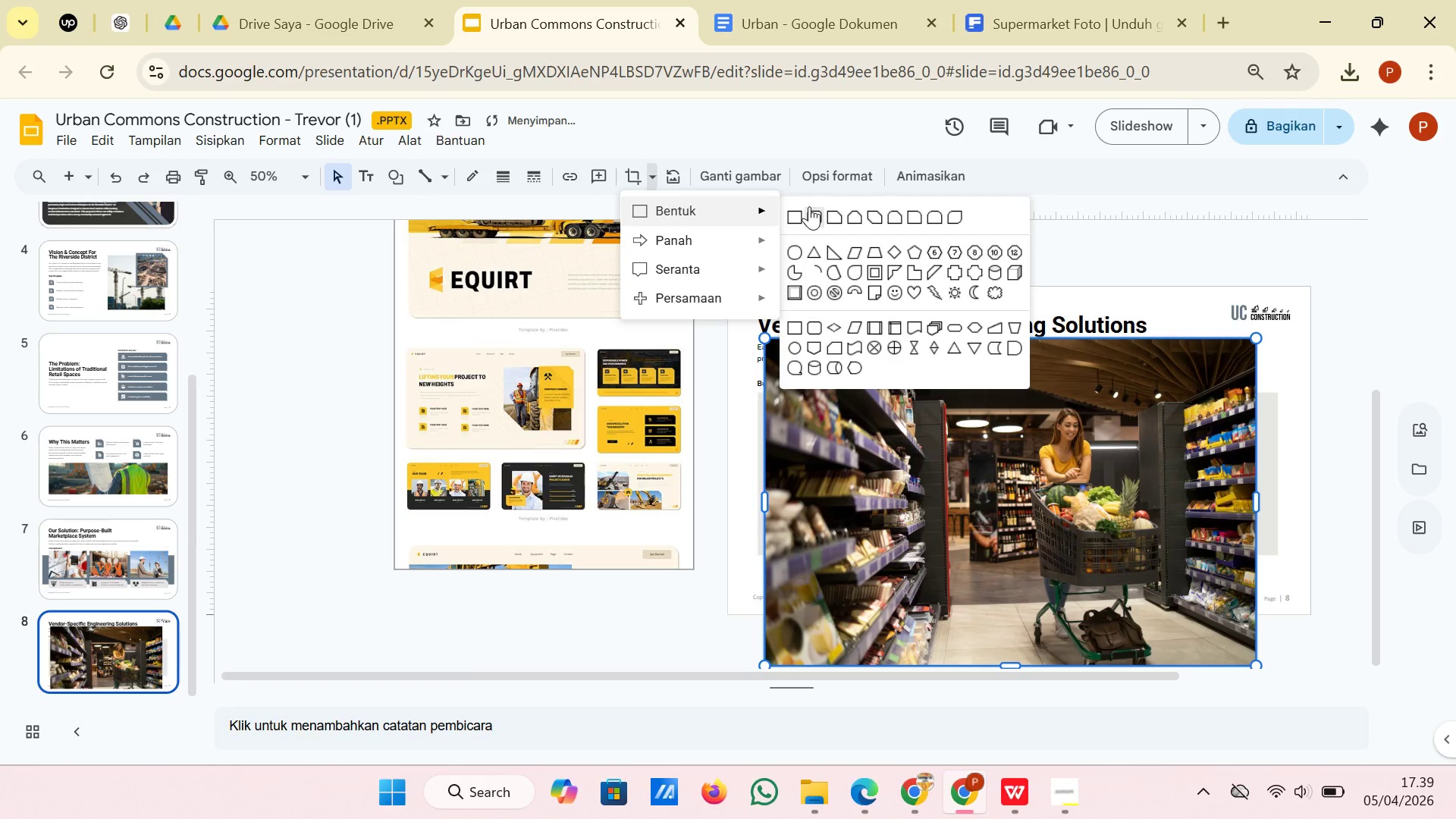 
left_click([829, 215])
 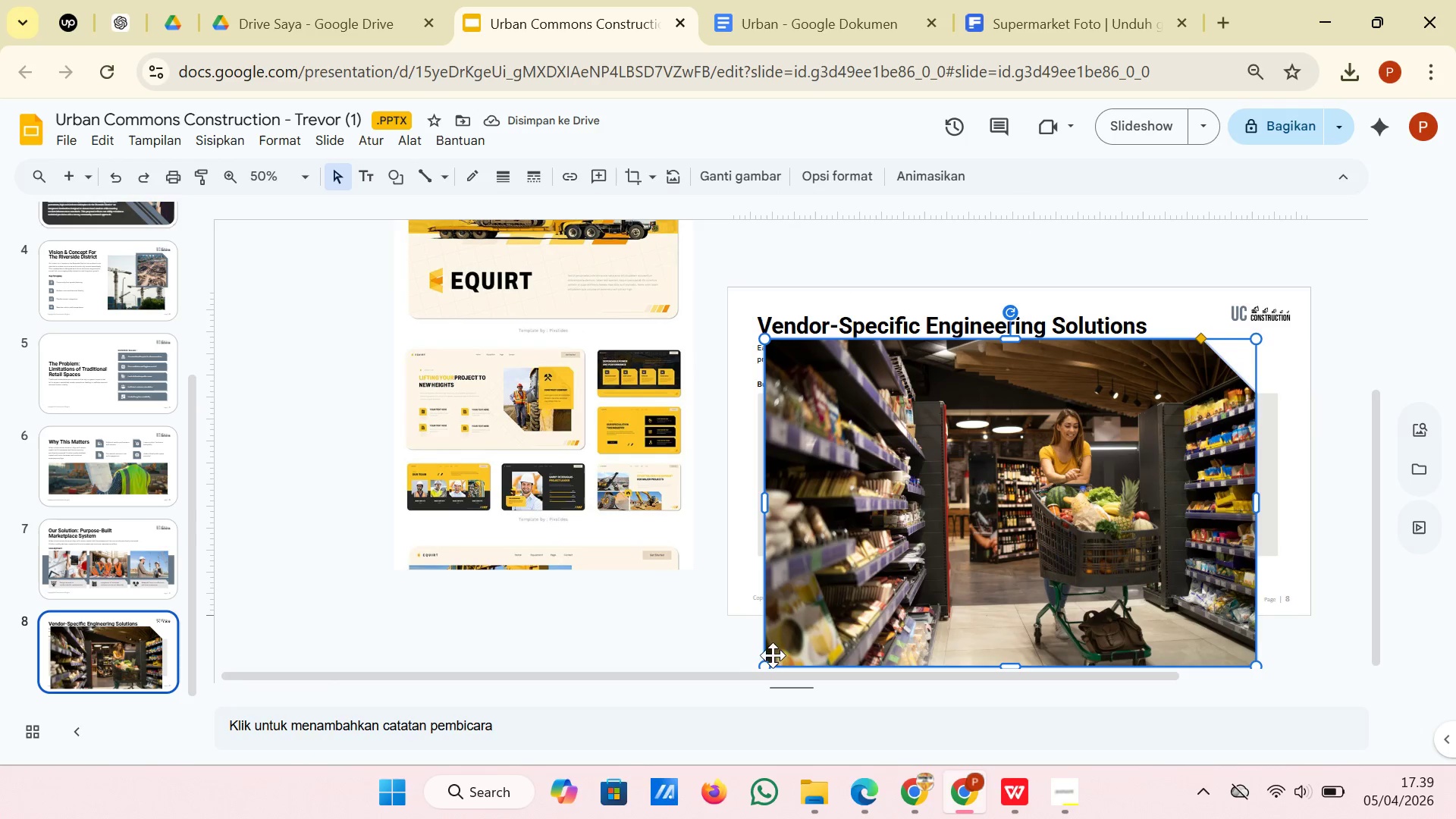 
left_click_drag(start_coordinate=[767, 664], to_coordinate=[921, 575])
 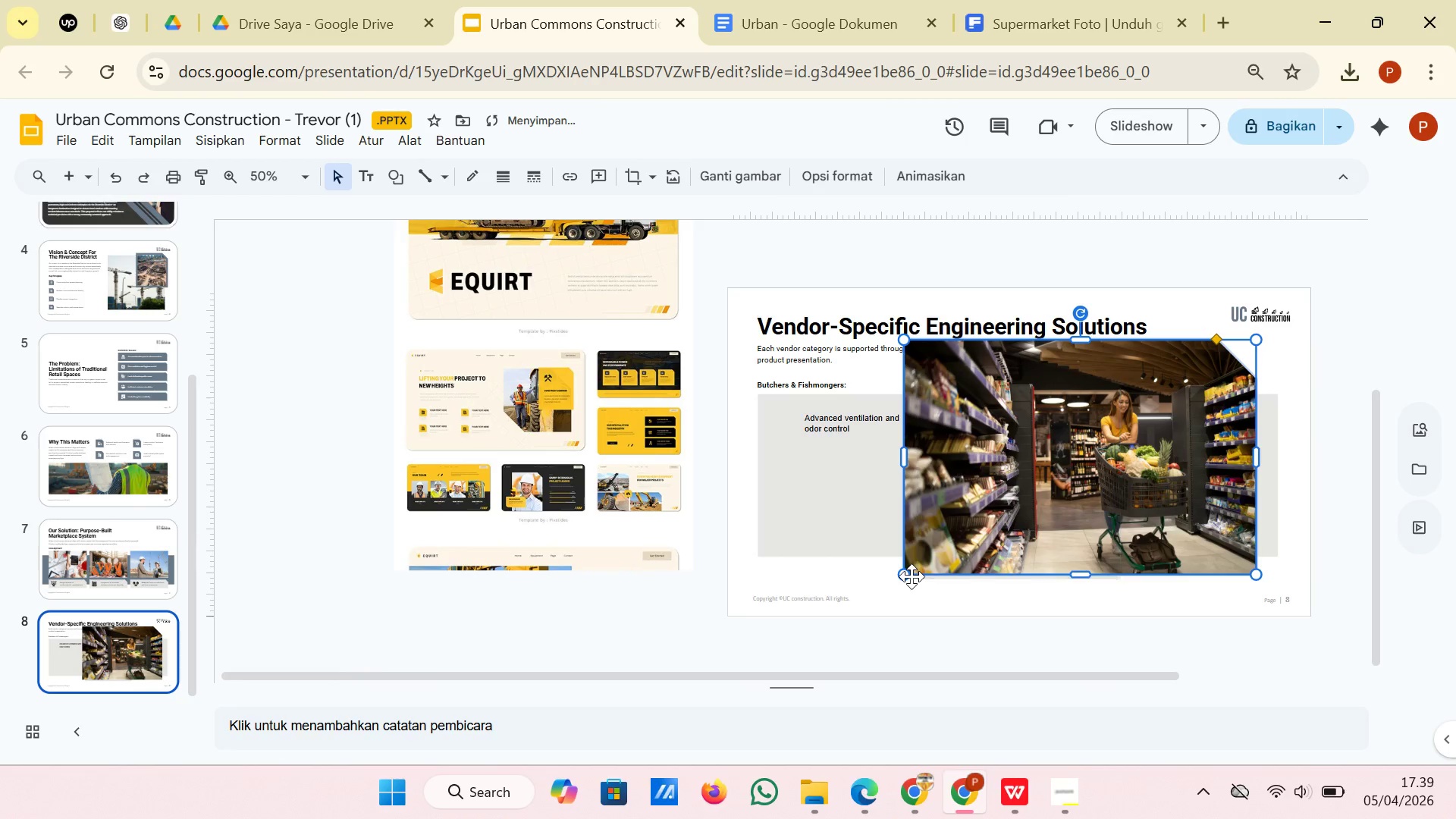 
left_click_drag(start_coordinate=[905, 576], to_coordinate=[937, 578])
 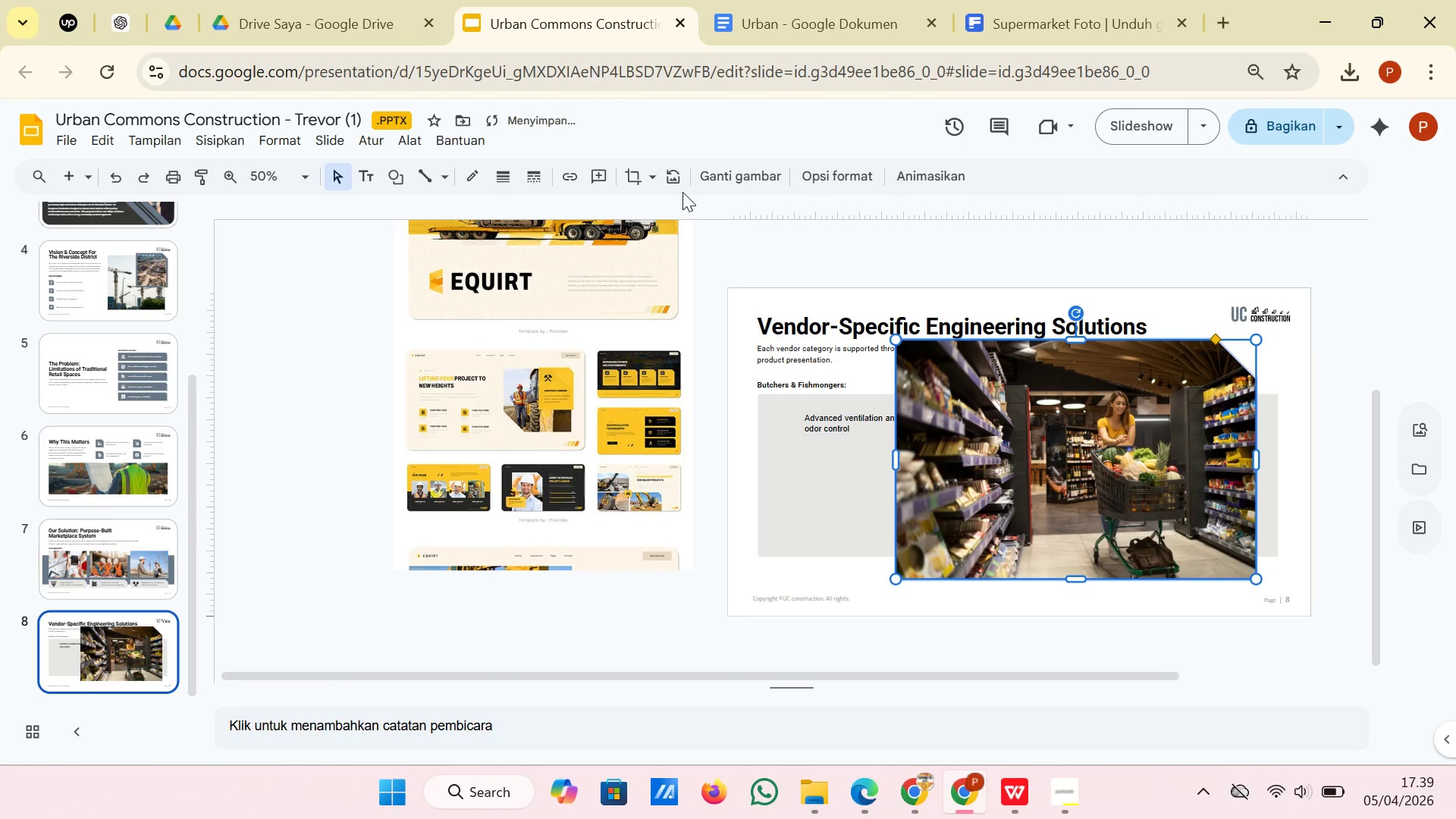 
wait(5.8)
 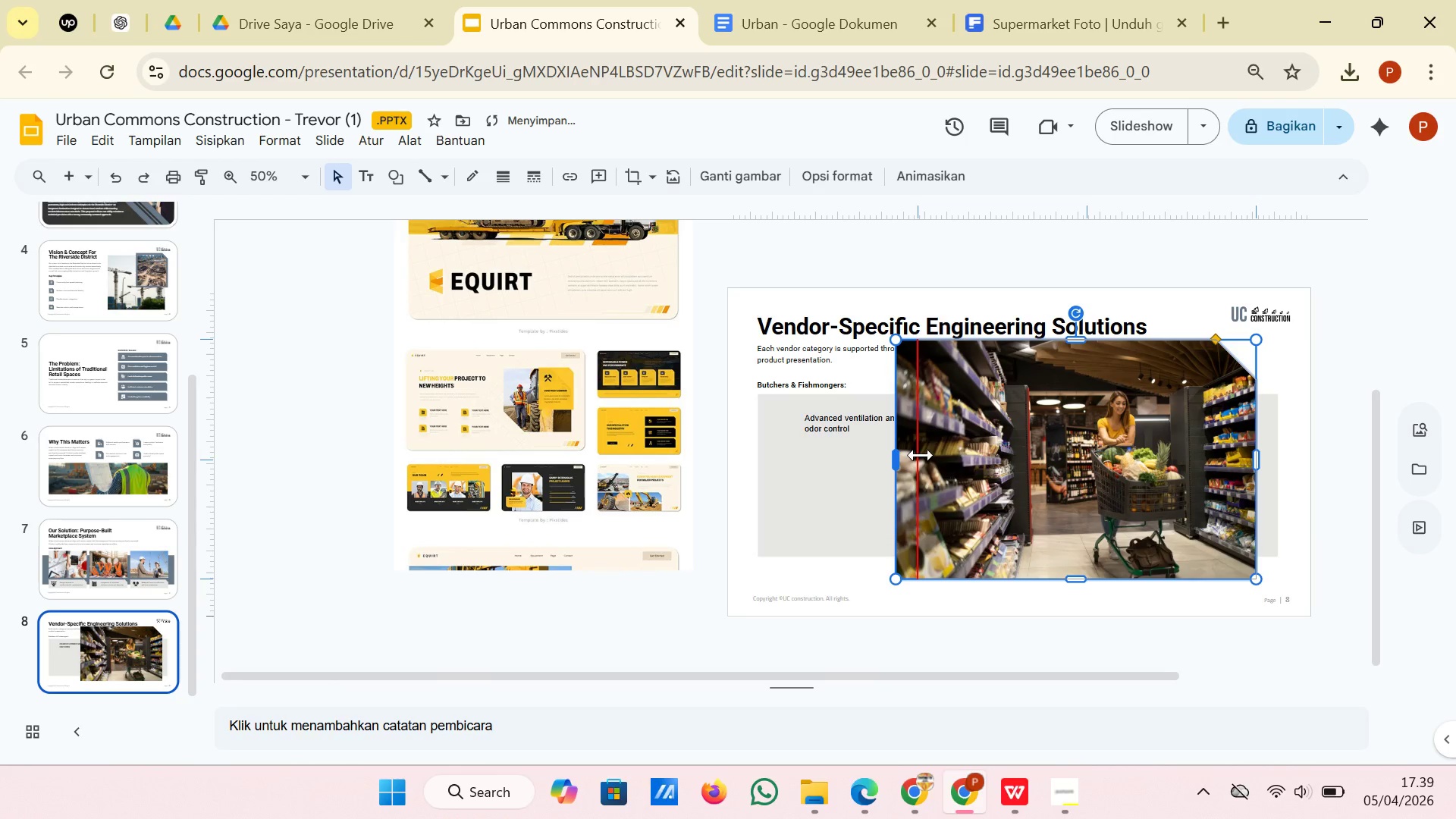 
left_click([632, 181])
 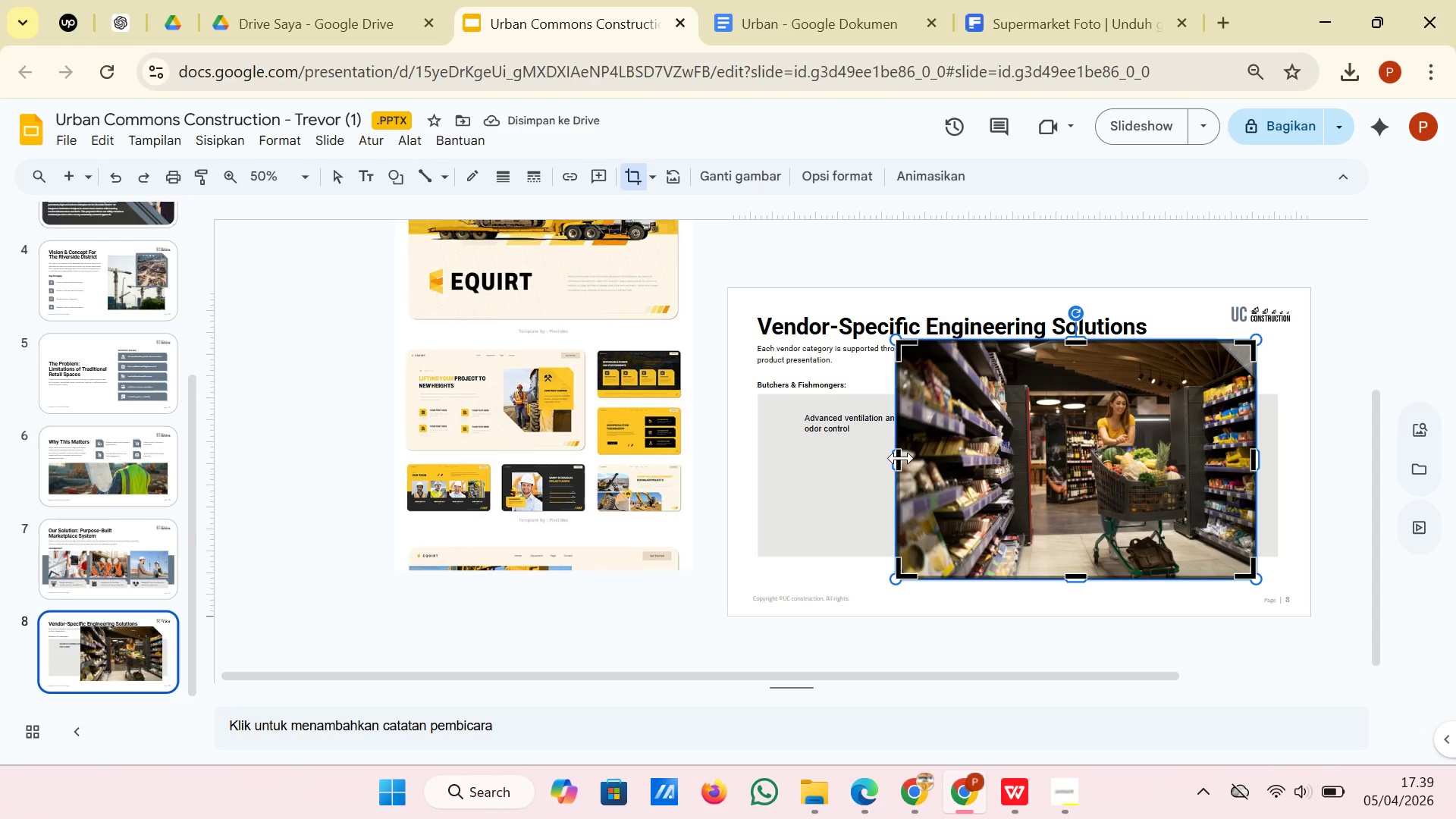 
left_click_drag(start_coordinate=[901, 458], to_coordinate=[915, 455])
 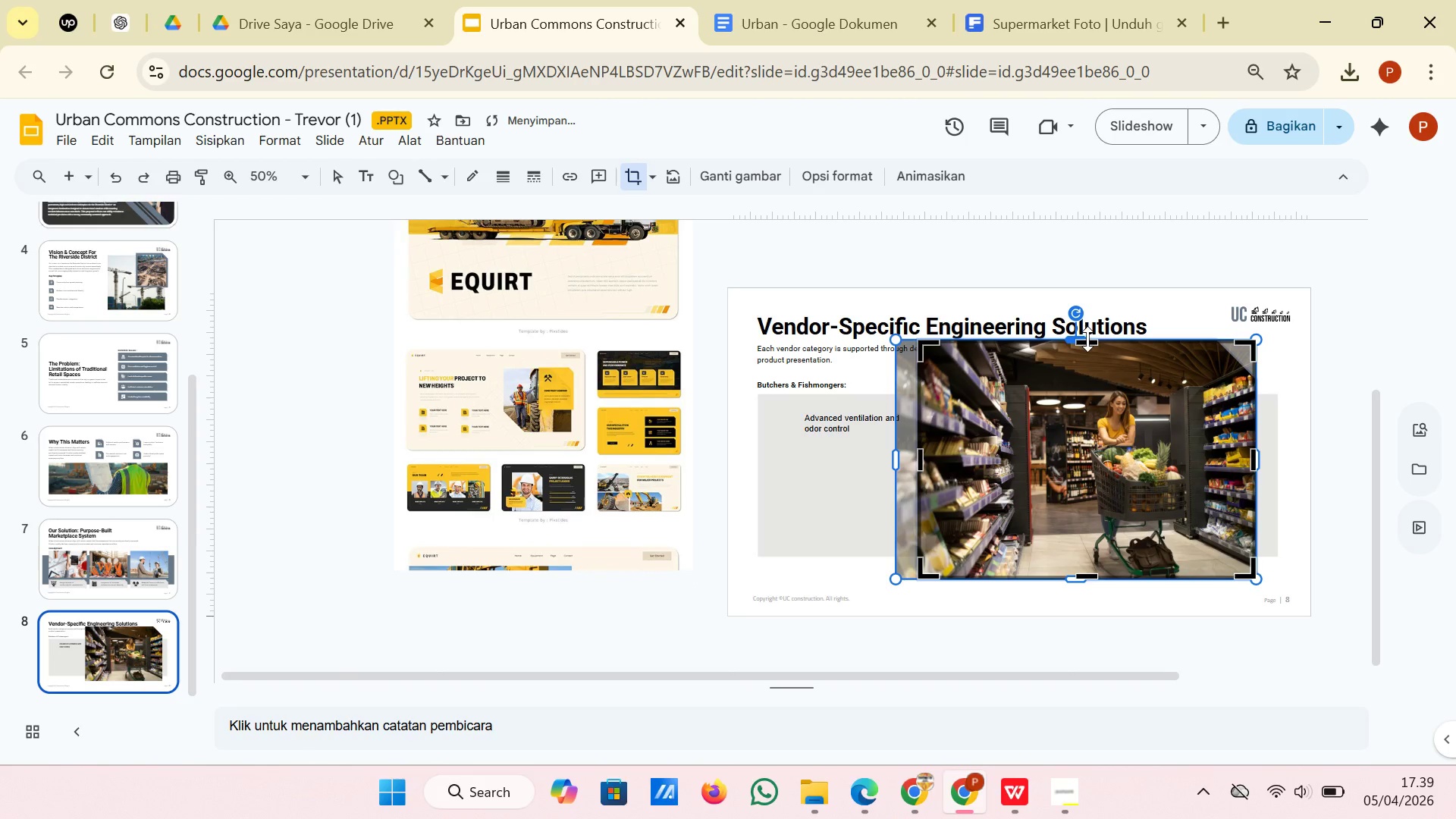 
left_click([1088, 340])
 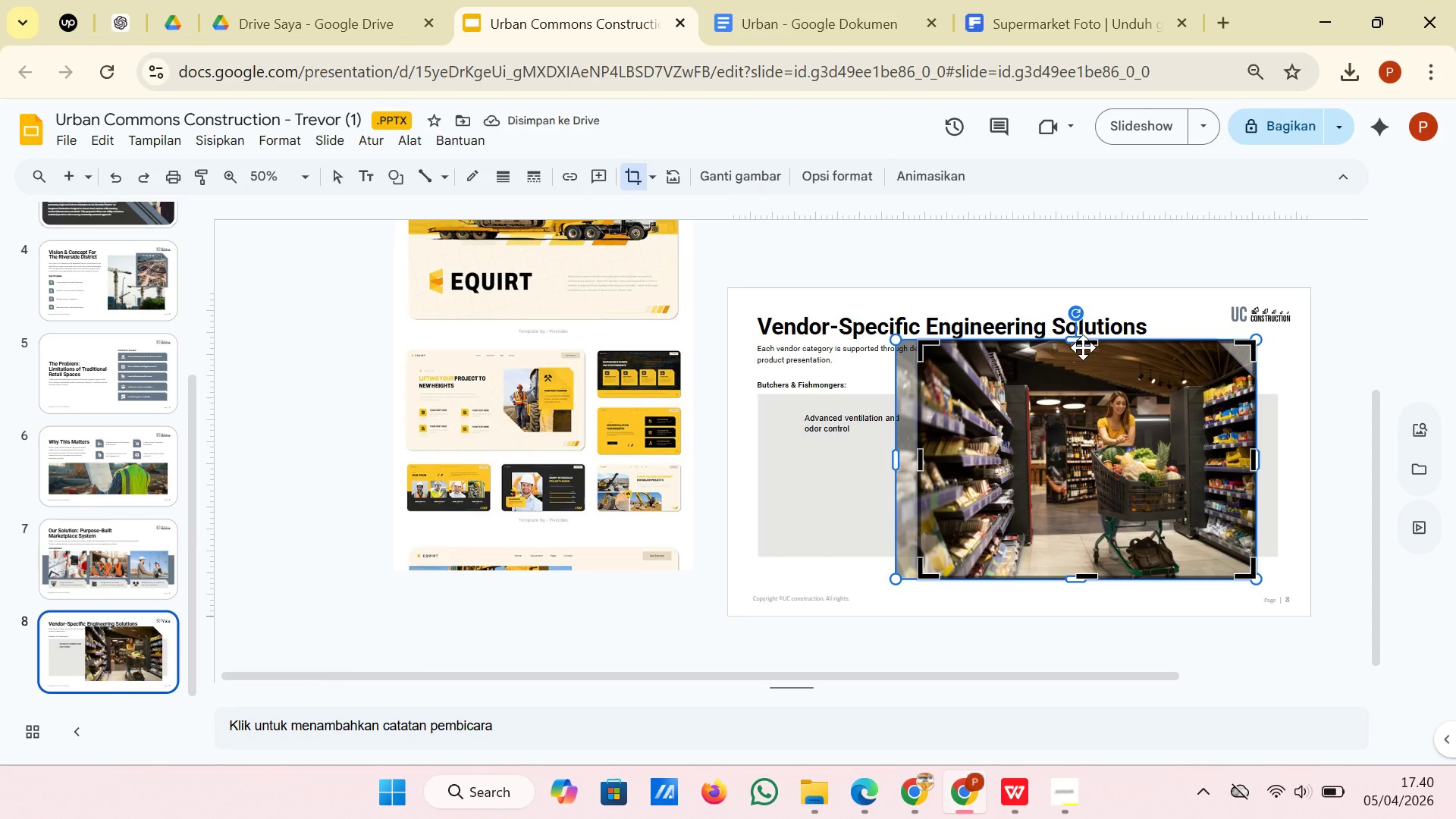 
left_click_drag(start_coordinate=[1081, 339], to_coordinate=[1082, 373])
 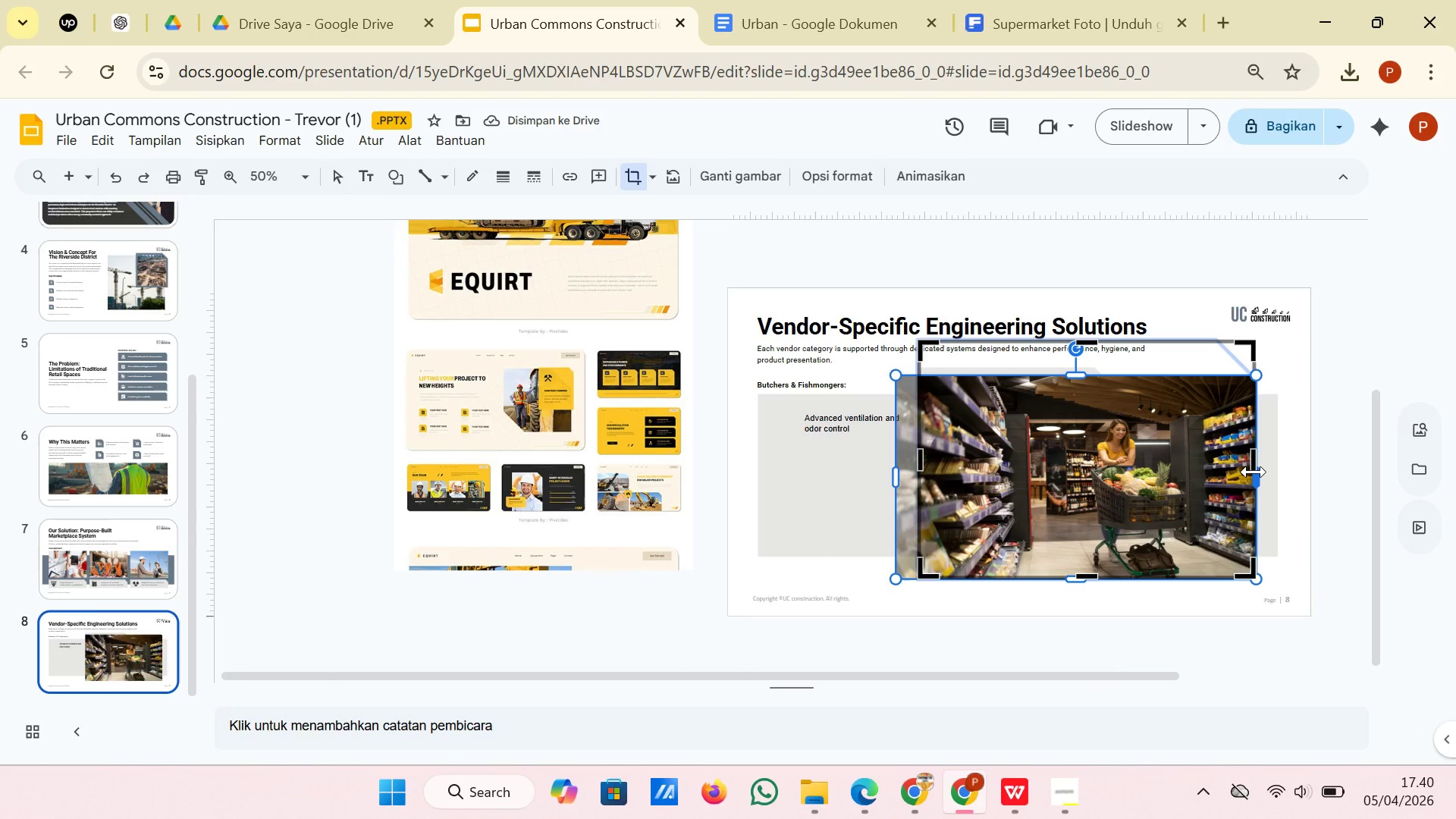 
key(Control+Z)
 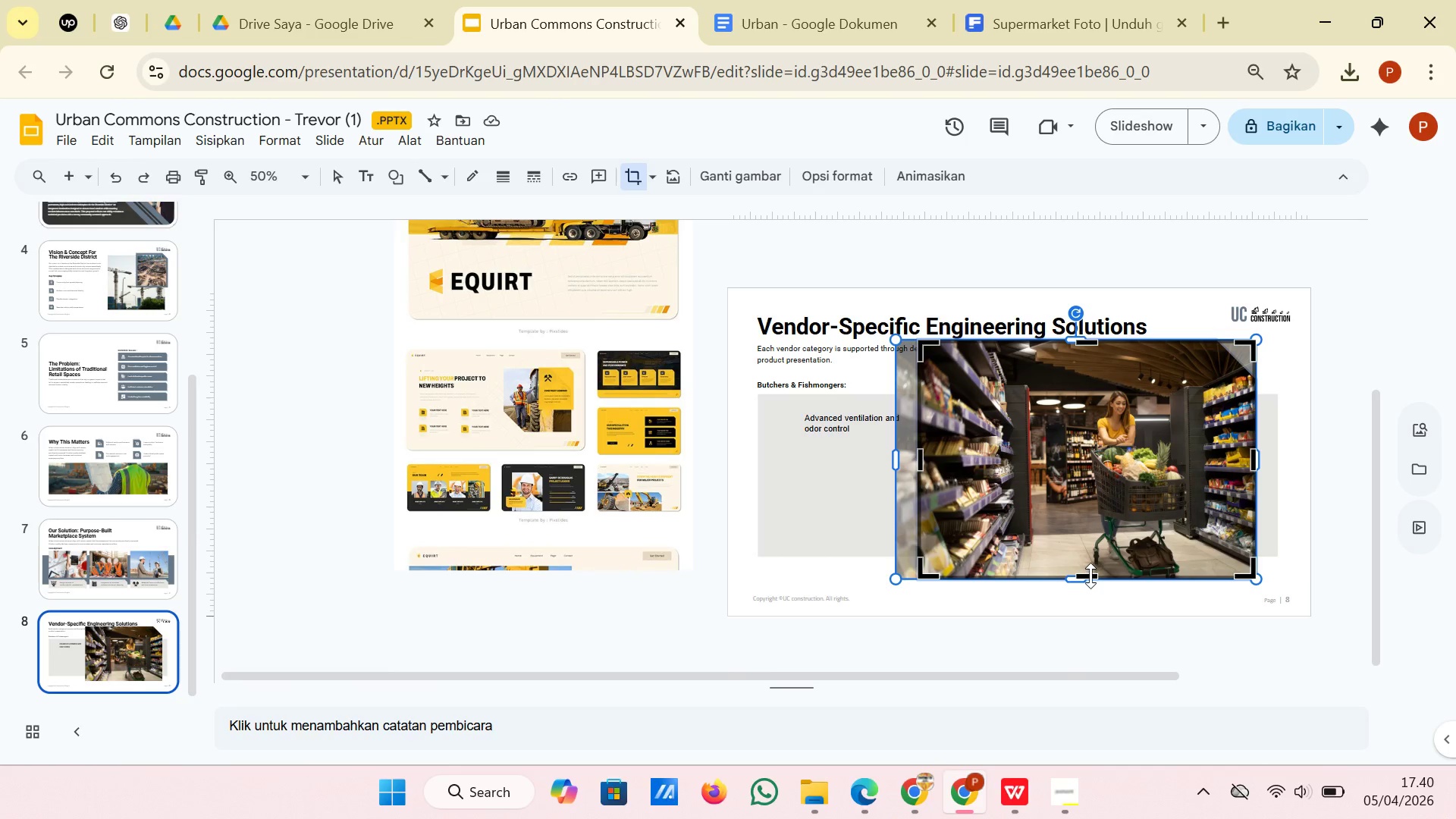 
wait(7.53)
 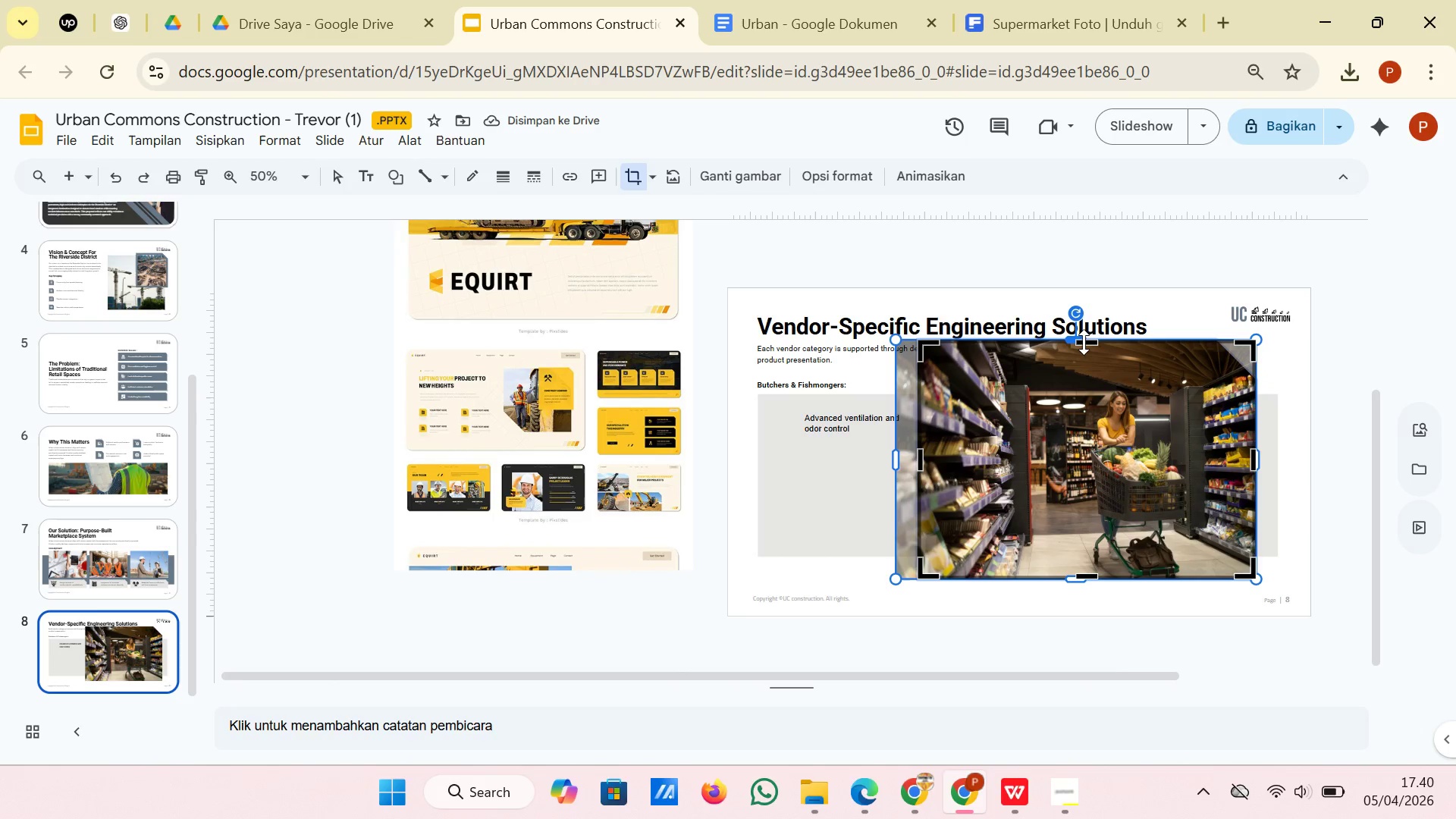 
left_click_drag(start_coordinate=[1090, 573], to_coordinate=[1090, 570])
 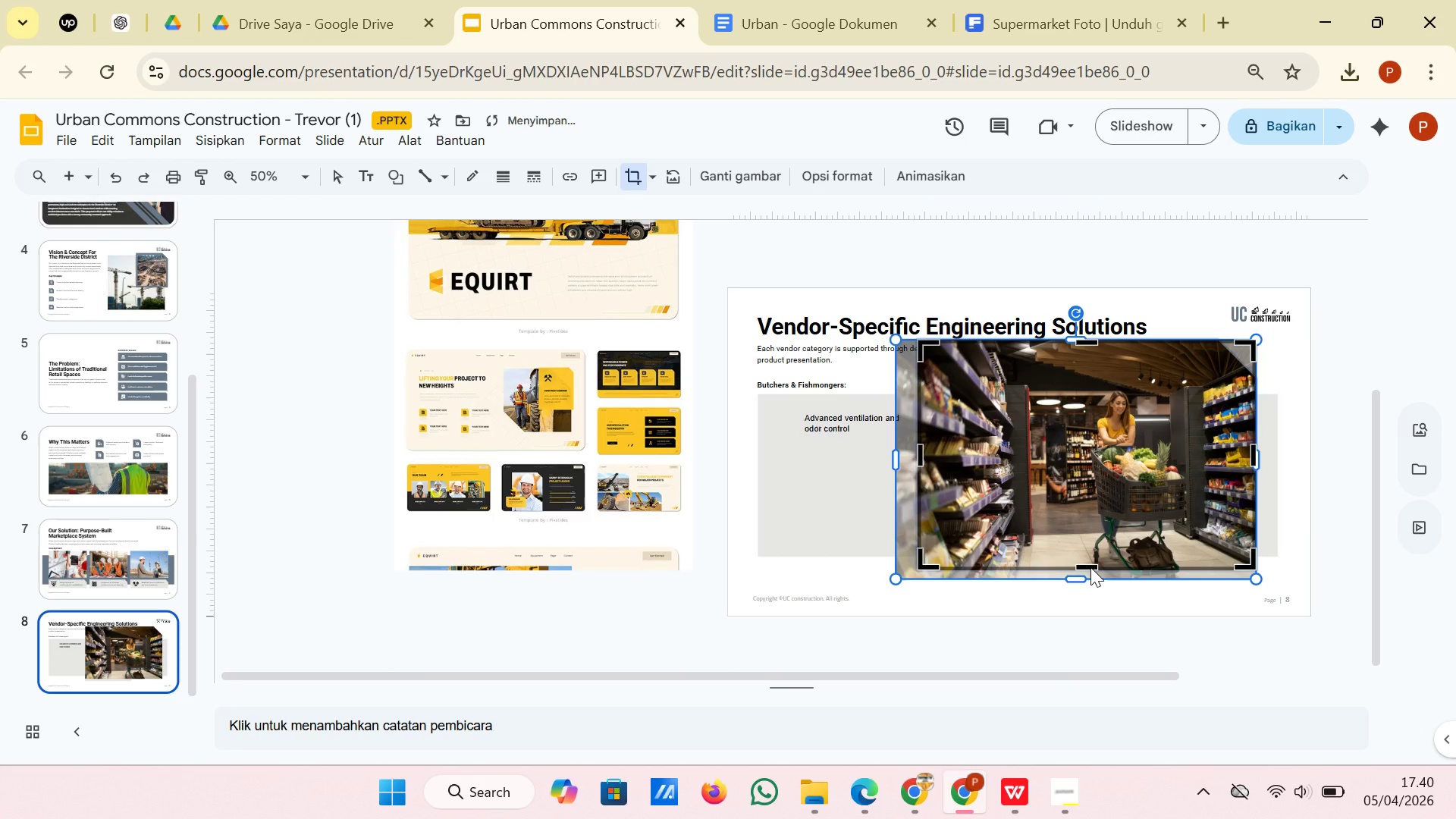 
wait(6.14)
 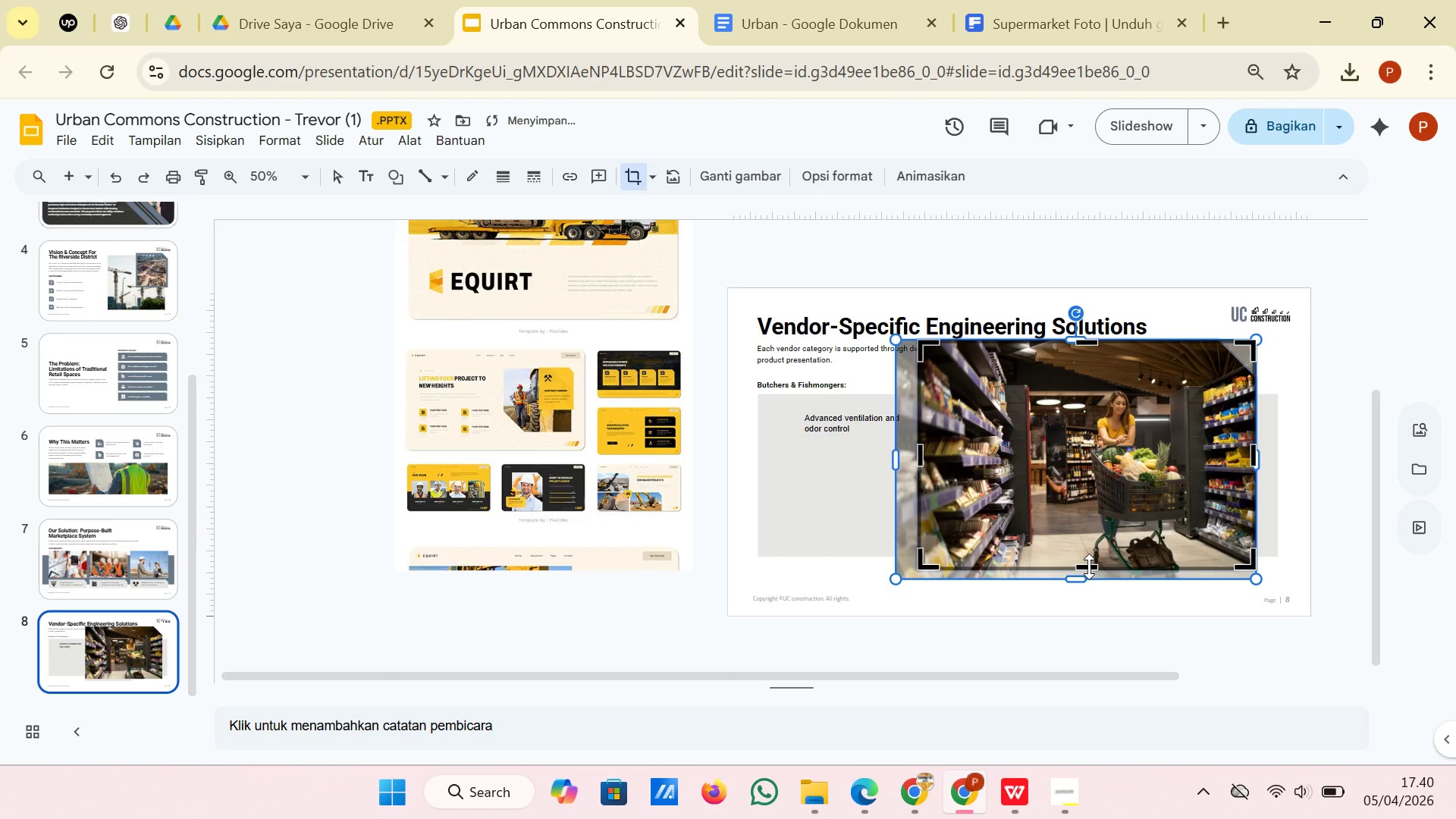 
left_click_drag(start_coordinate=[1094, 343], to_coordinate=[1094, 365])
 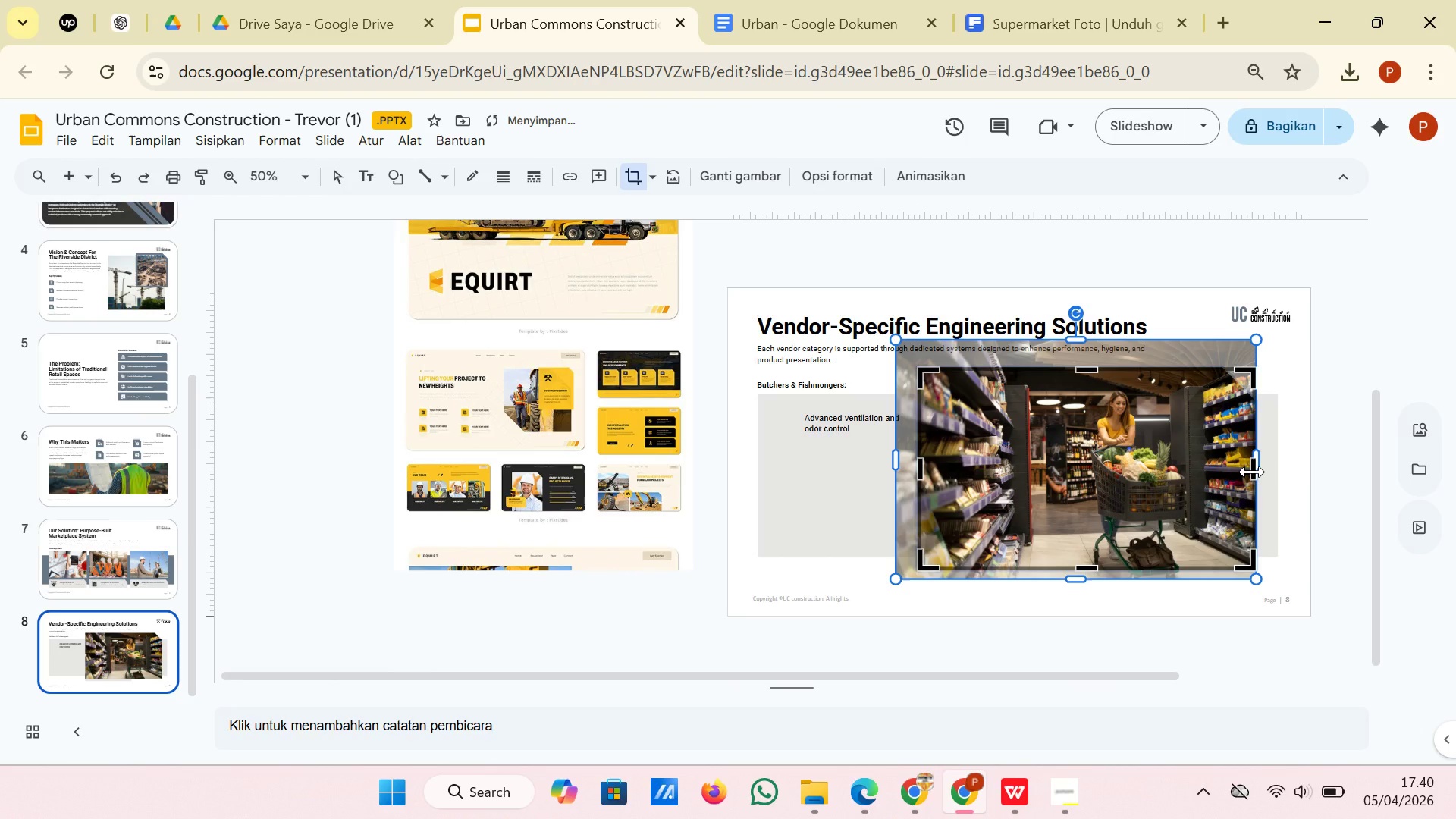 
left_click_drag(start_coordinate=[1253, 472], to_coordinate=[1215, 470])
 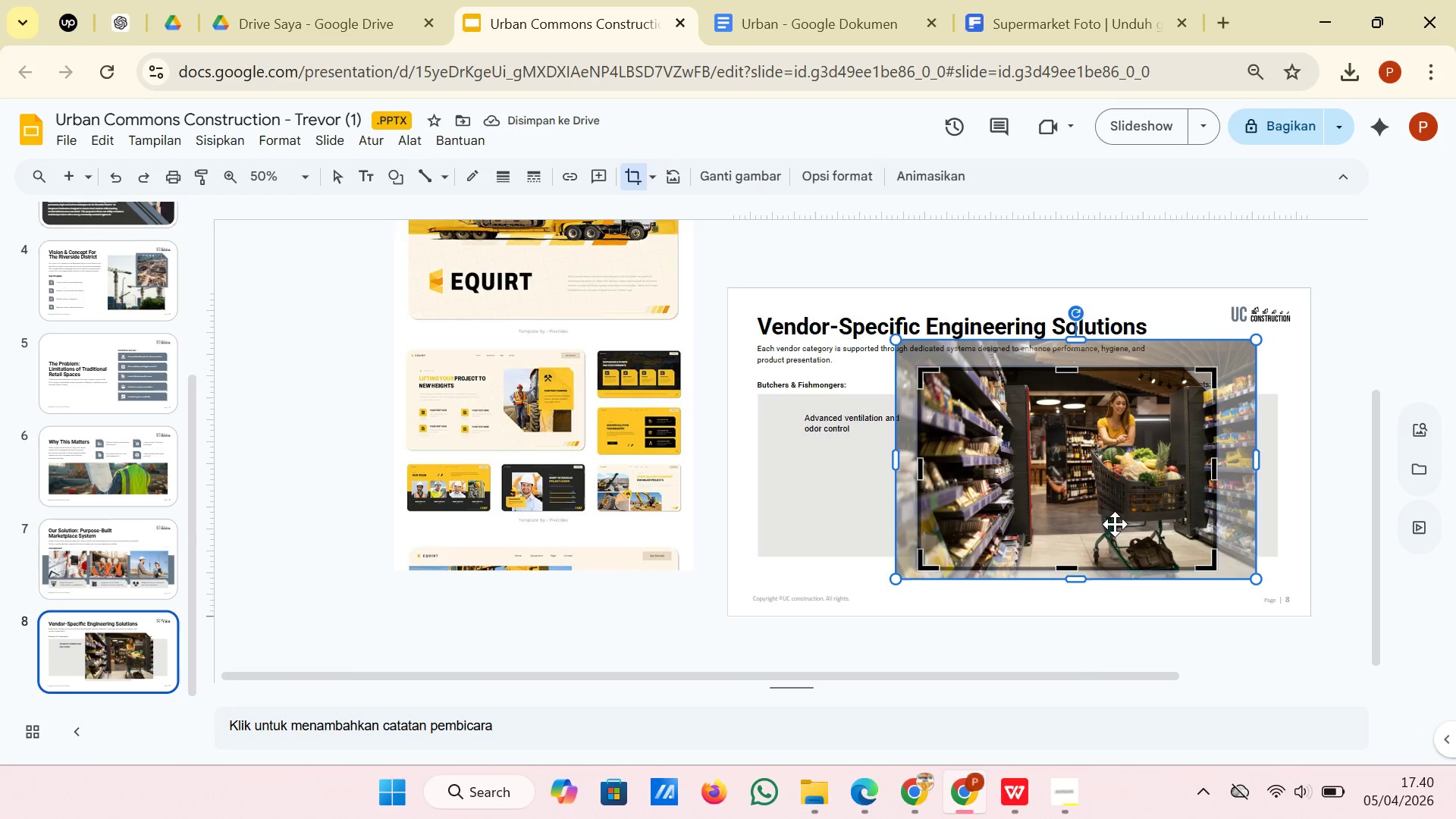 
left_click_drag(start_coordinate=[1131, 524], to_coordinate=[1090, 525])
 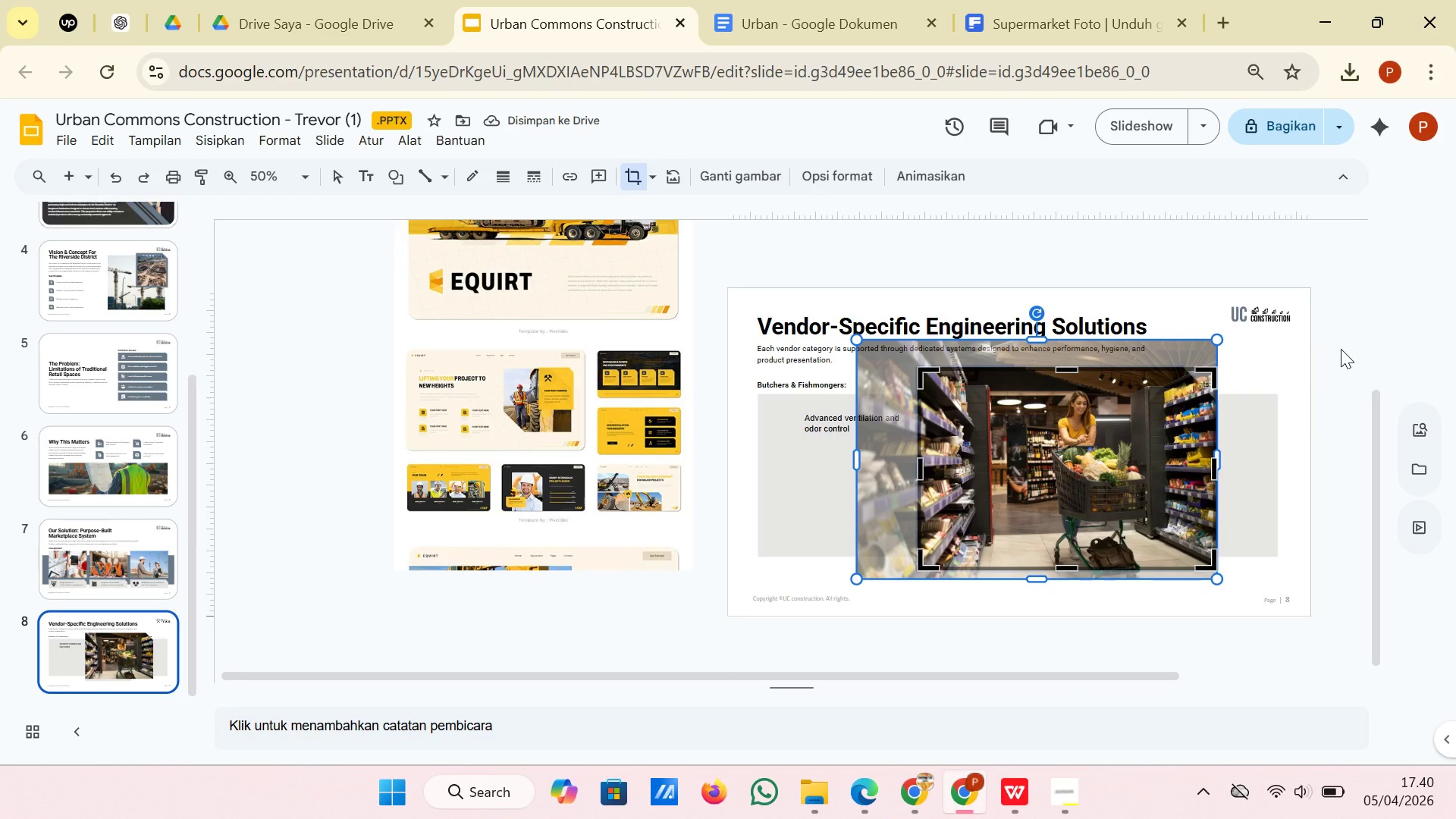 
wait(5.12)
 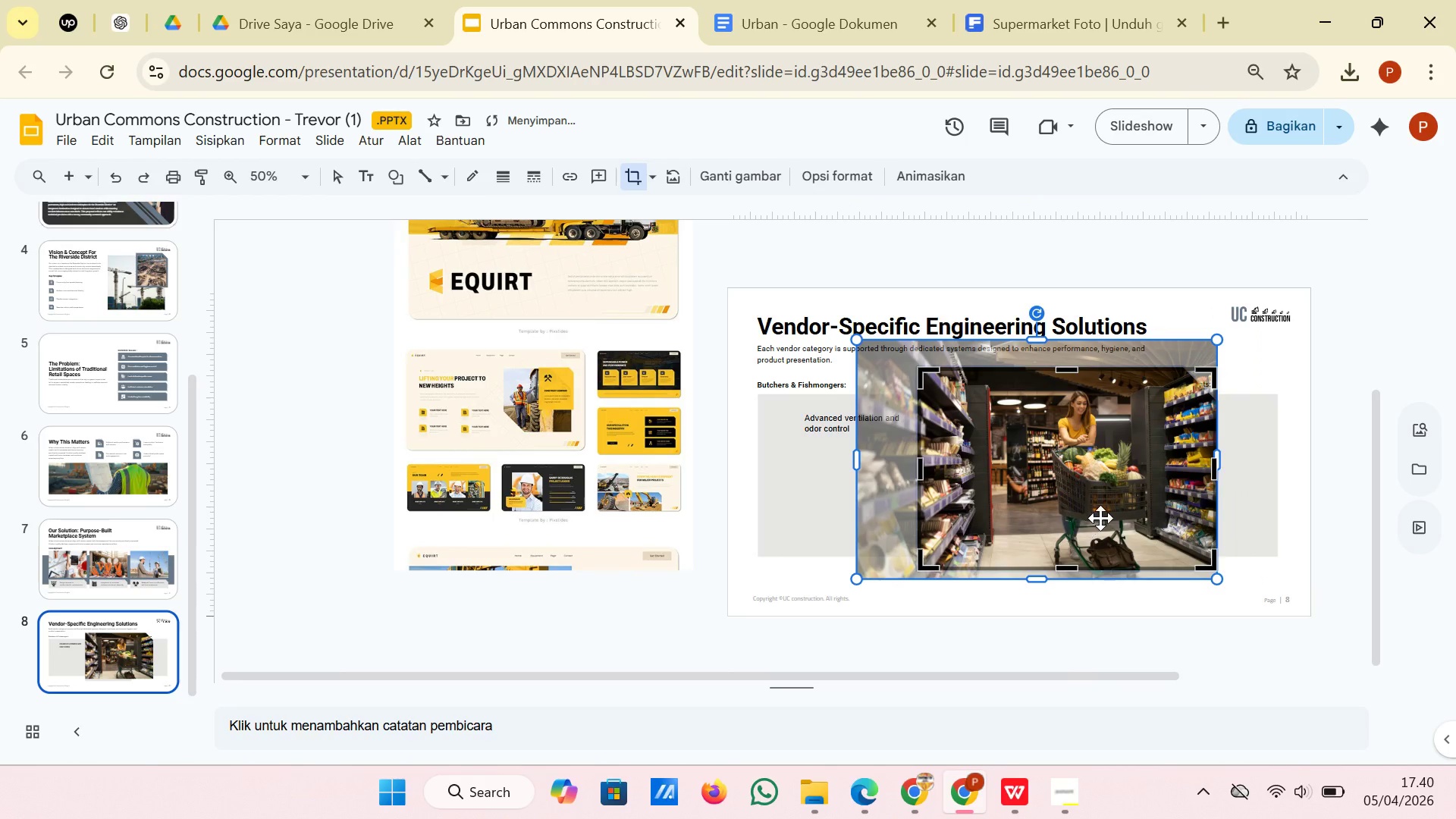 
left_click([1341, 349])
 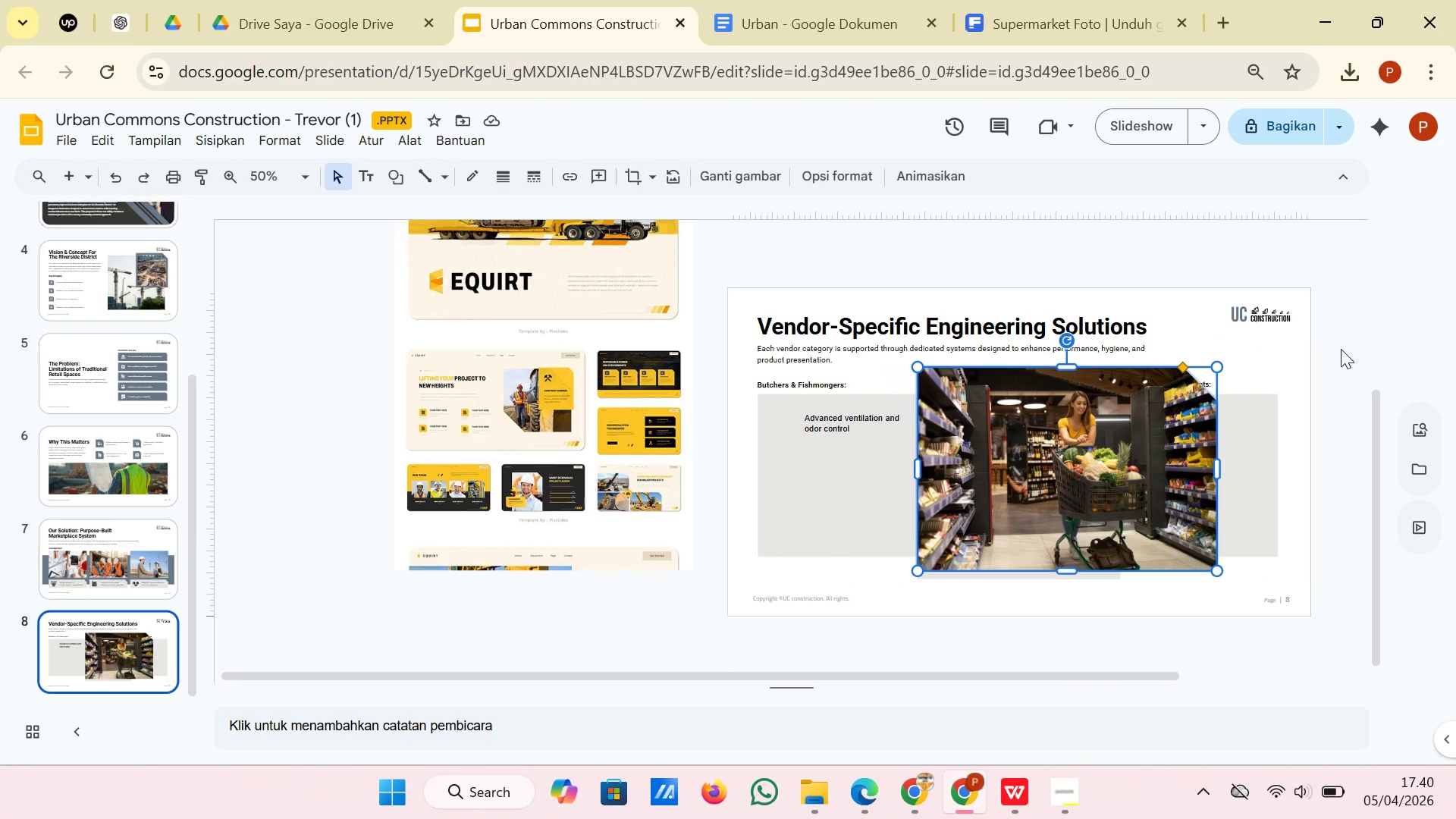 
left_click([1327, 332])
 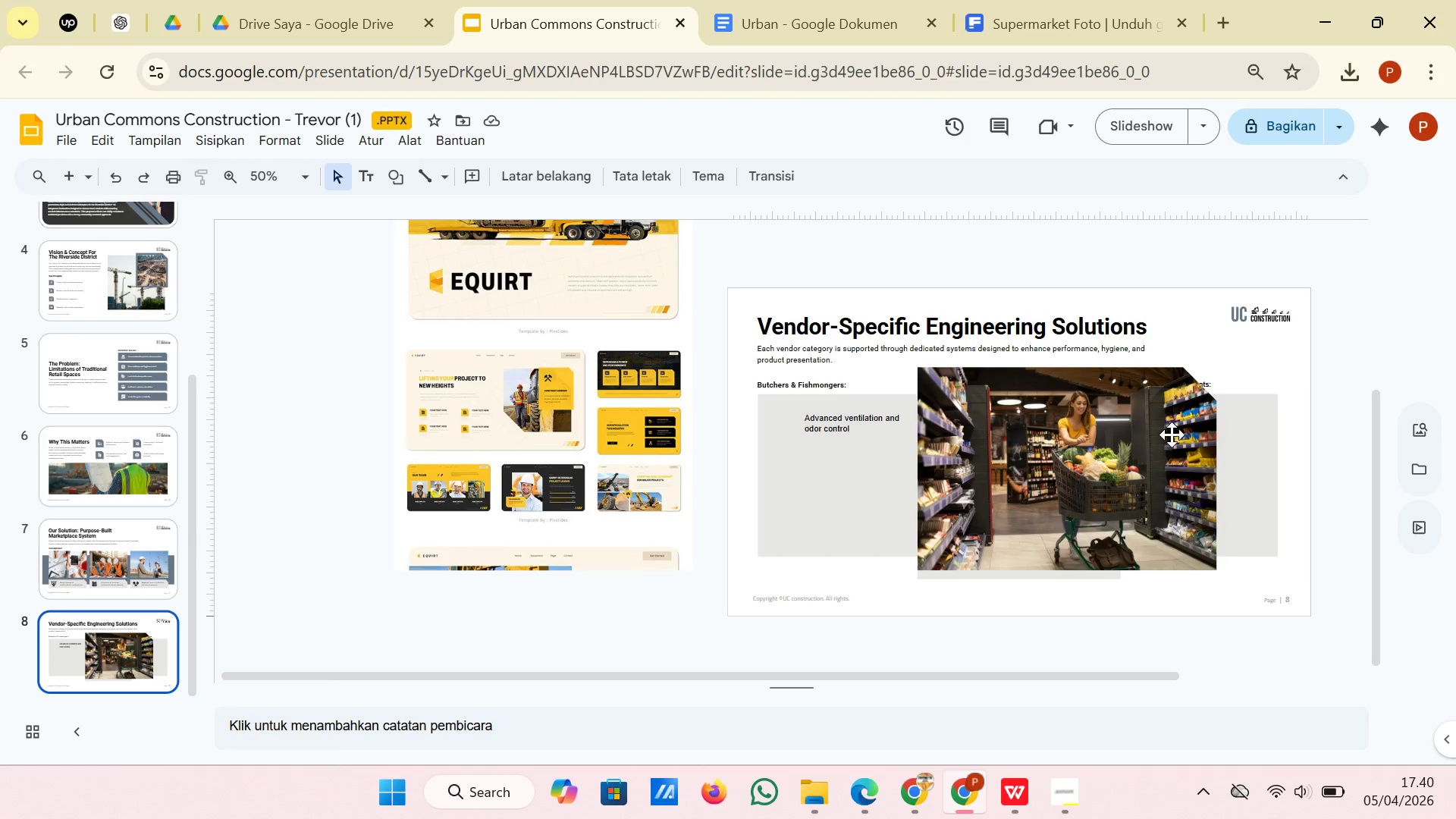 
left_click([1164, 446])
 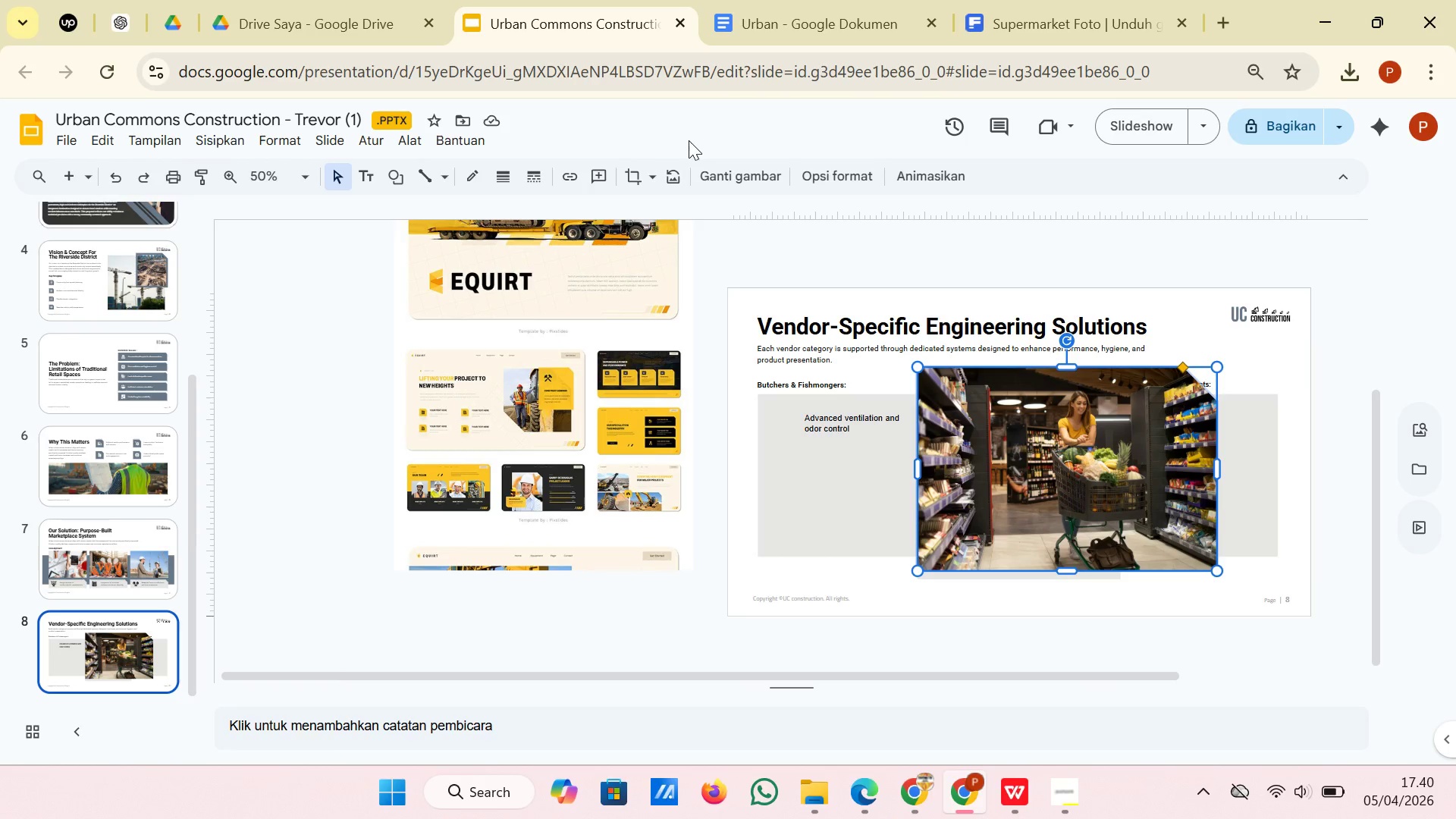 
left_click([642, 177])
 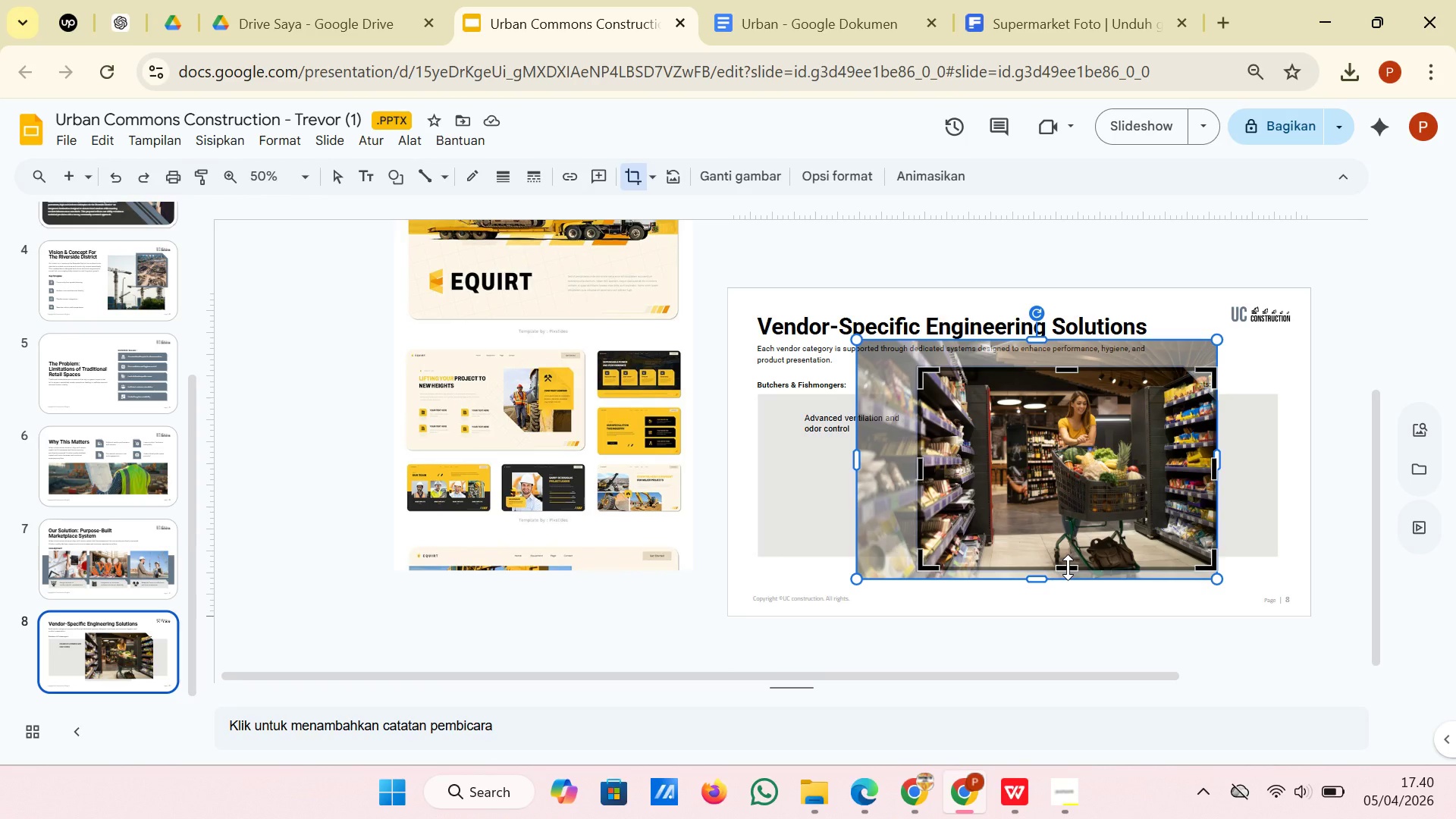 
left_click_drag(start_coordinate=[1068, 567], to_coordinate=[1068, 579])
 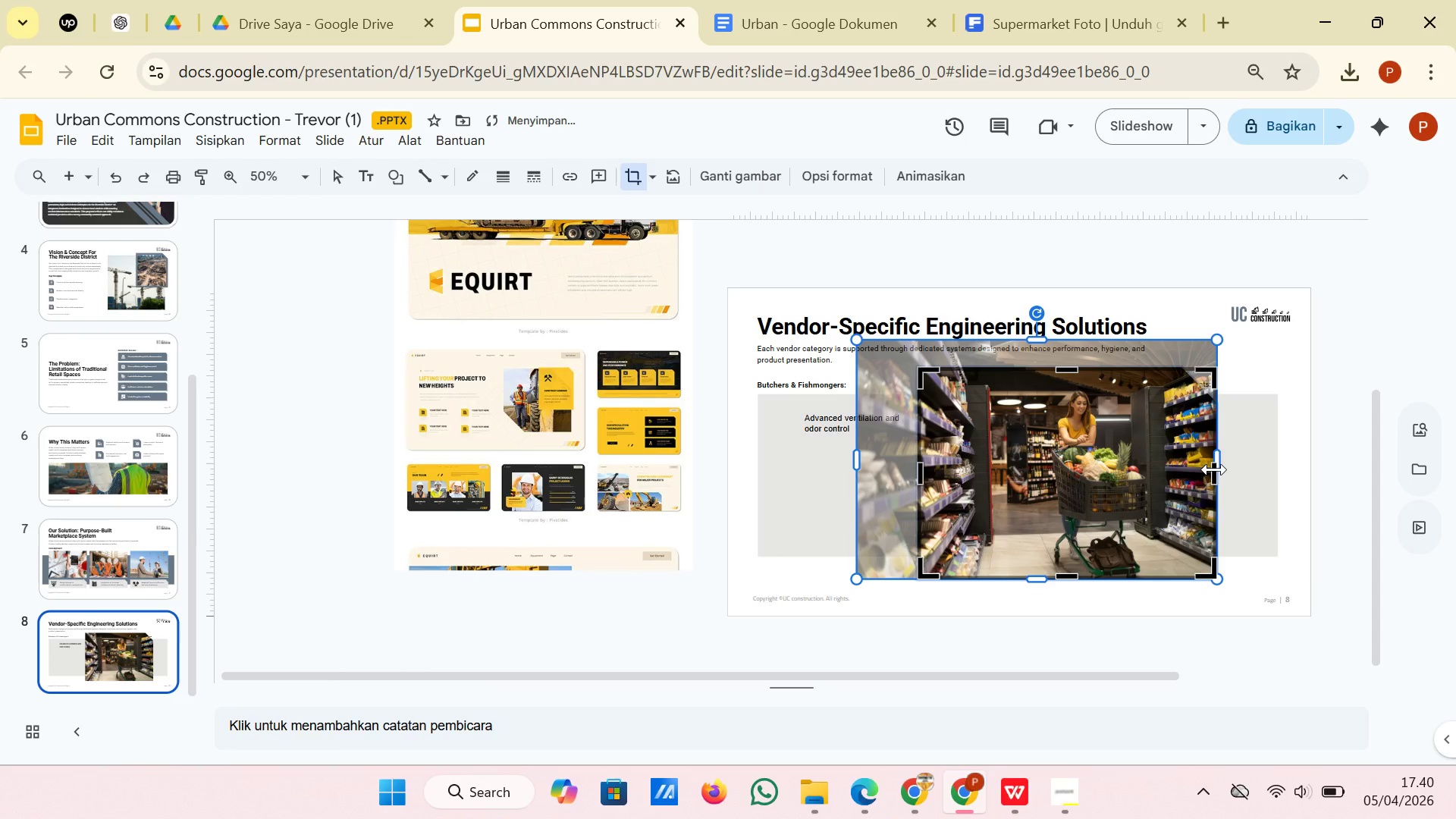 
left_click_drag(start_coordinate=[1214, 472], to_coordinate=[1160, 472])
 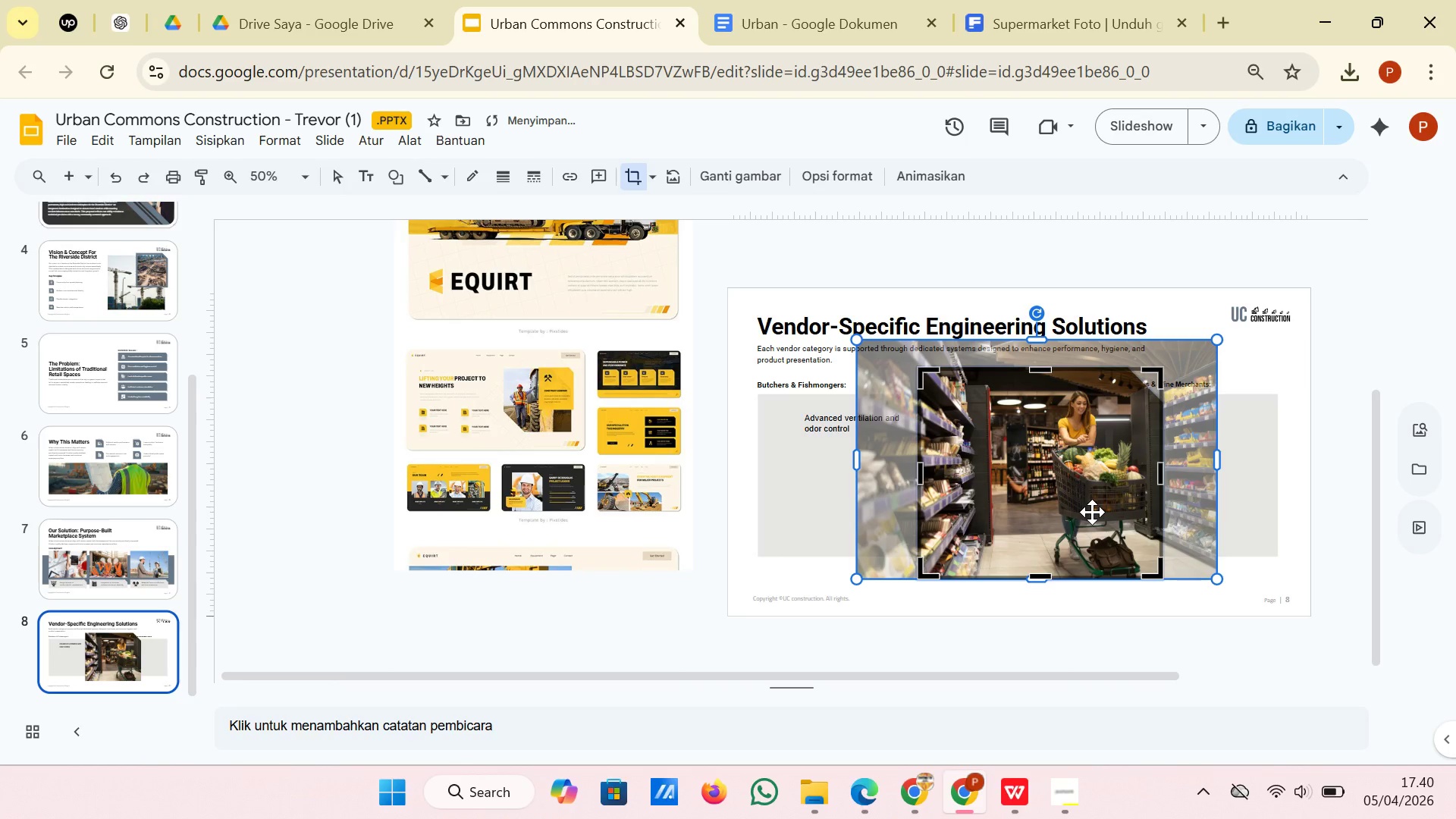 
left_click_drag(start_coordinate=[1092, 512], to_coordinate=[1034, 512])
 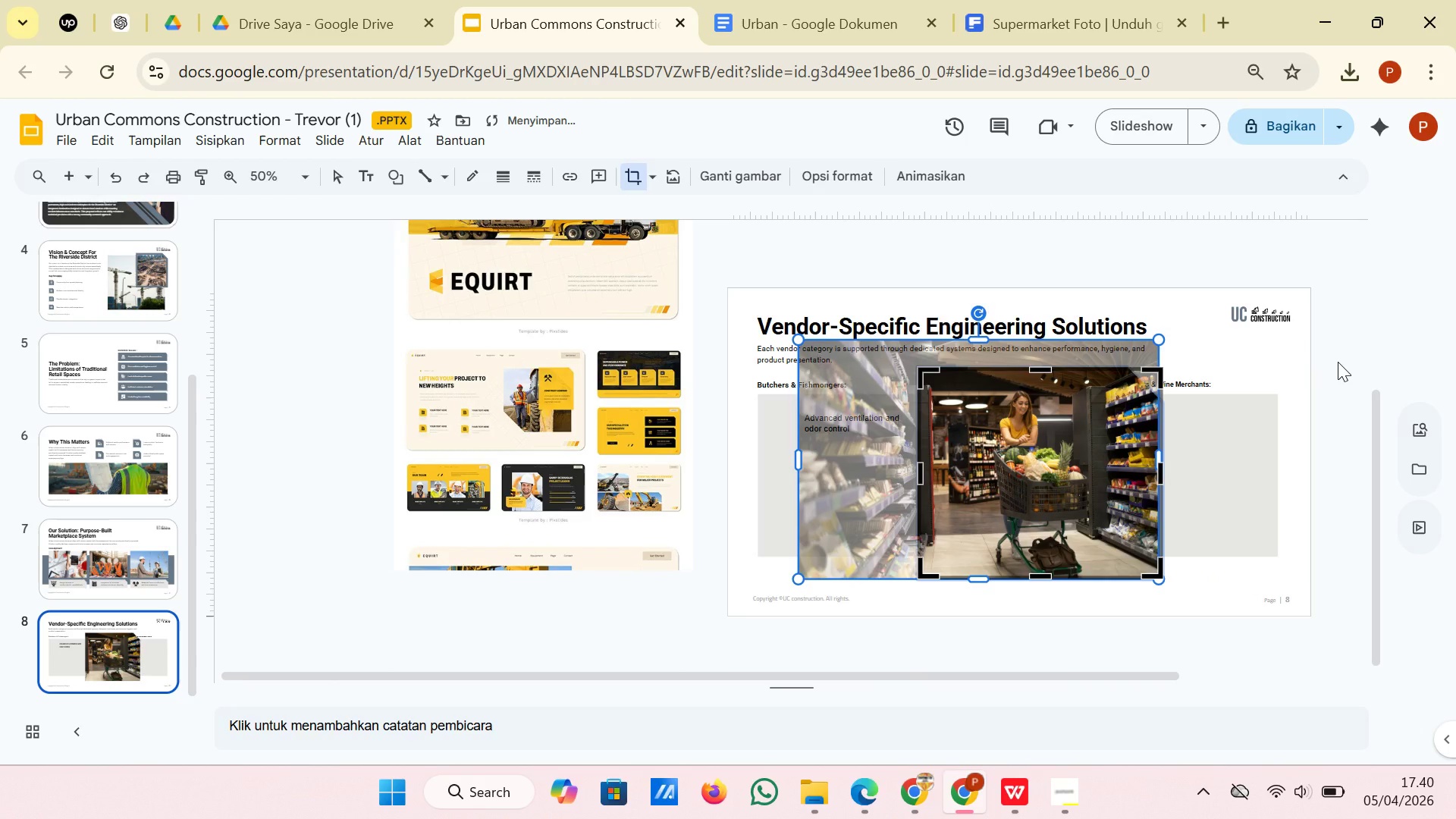 
left_click([1327, 359])
 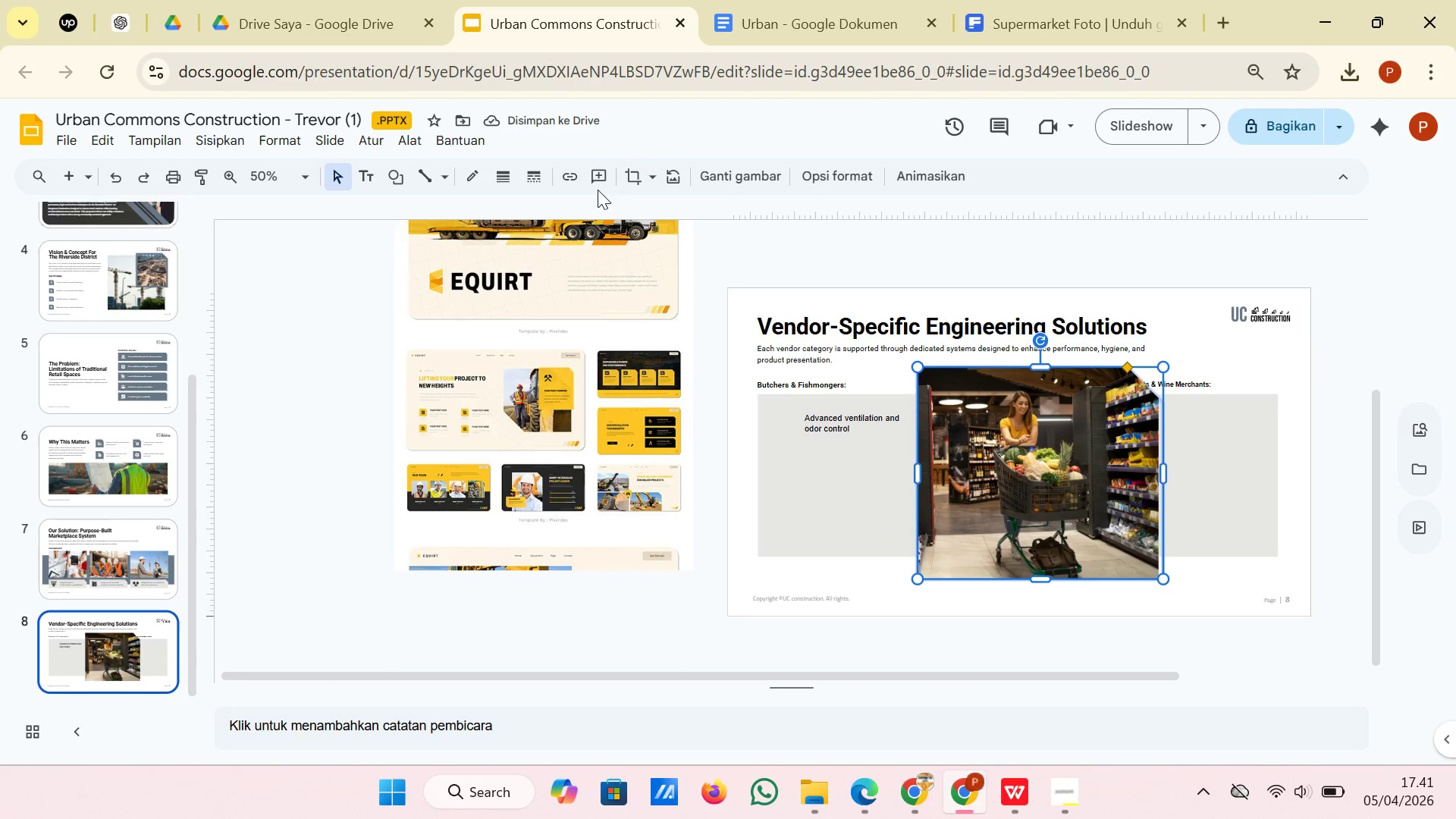 
left_click([630, 178])
 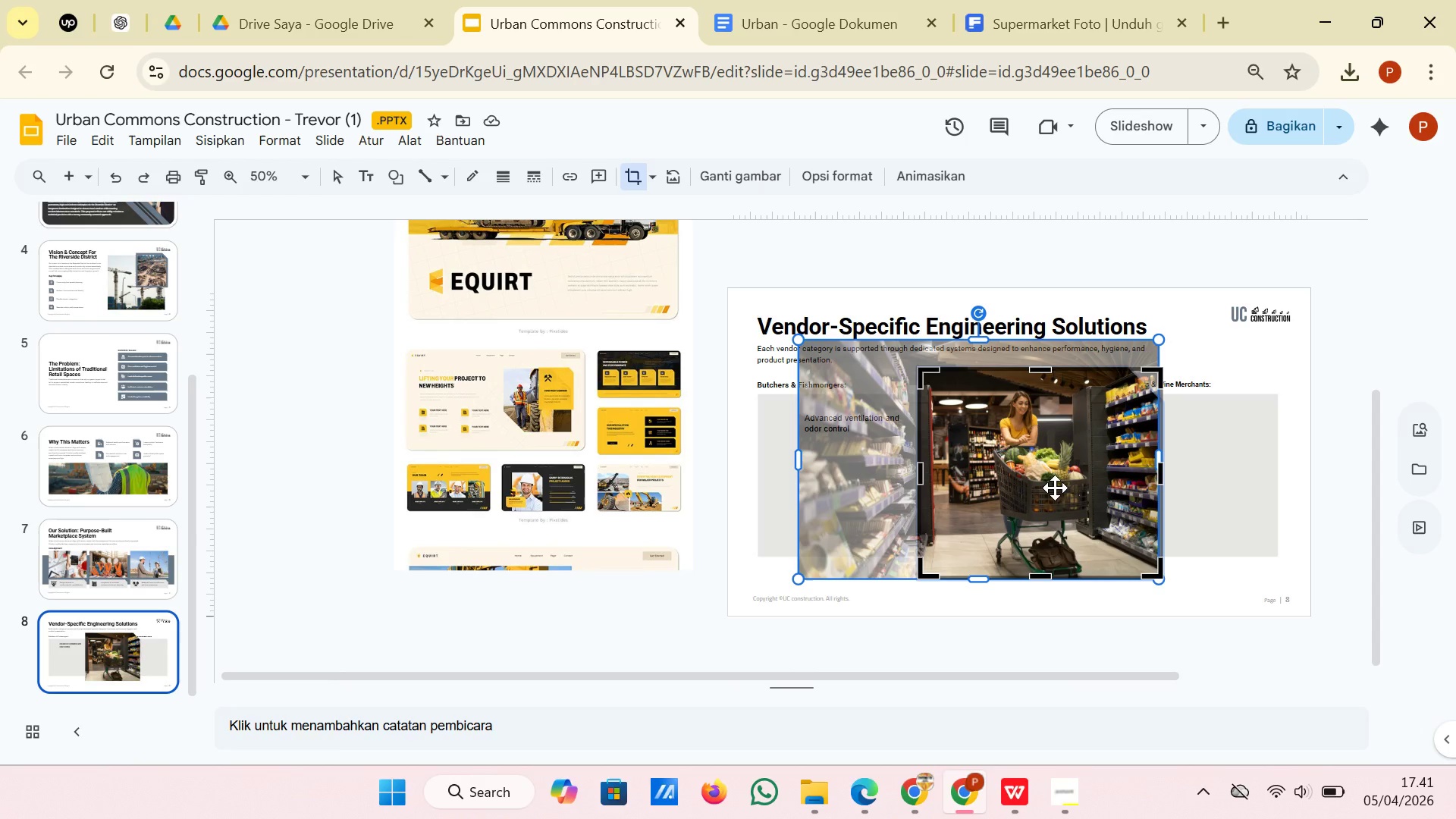 
left_click_drag(start_coordinate=[1056, 488], to_coordinate=[1060, 488])
 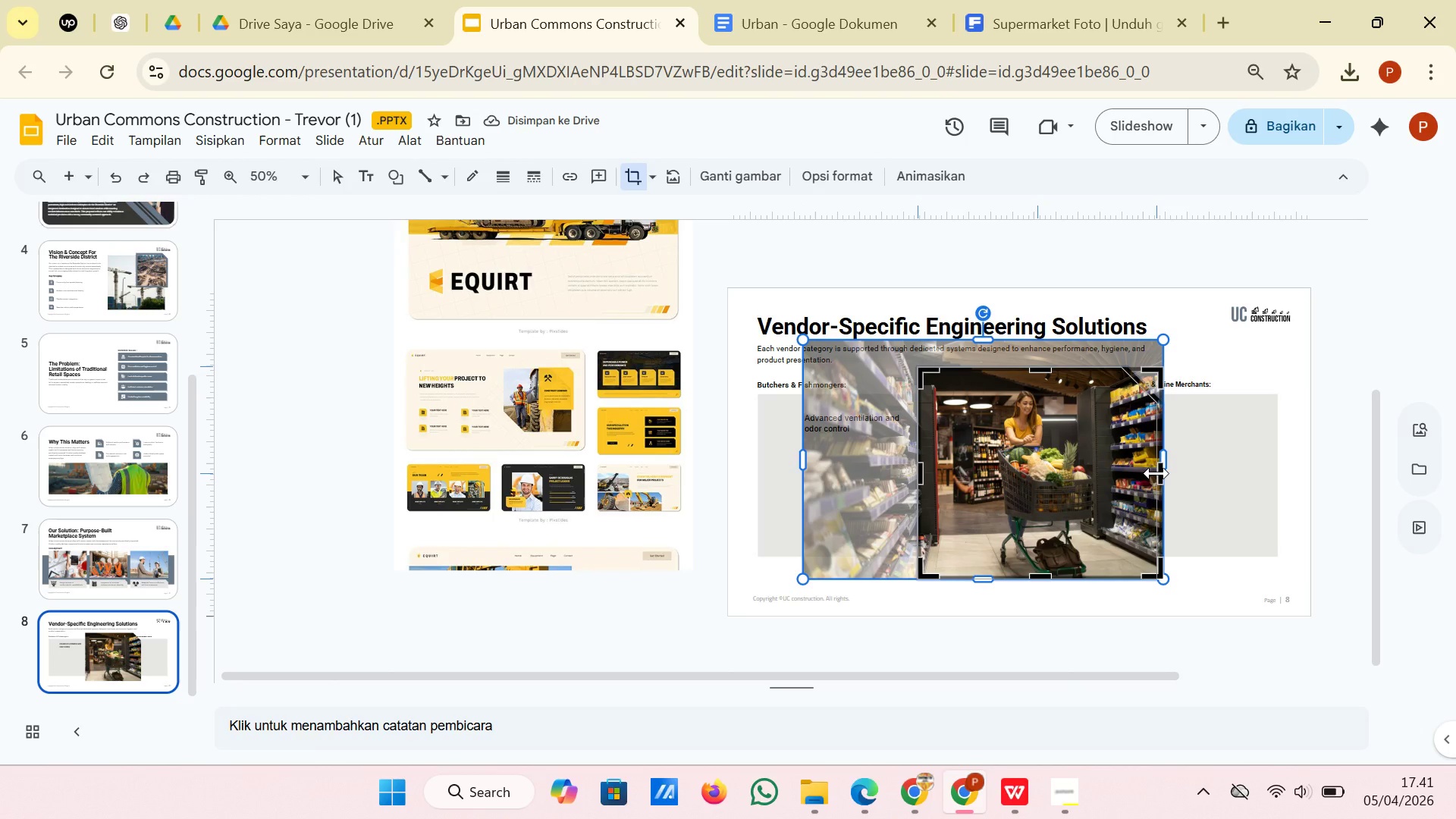 
wait(5.3)
 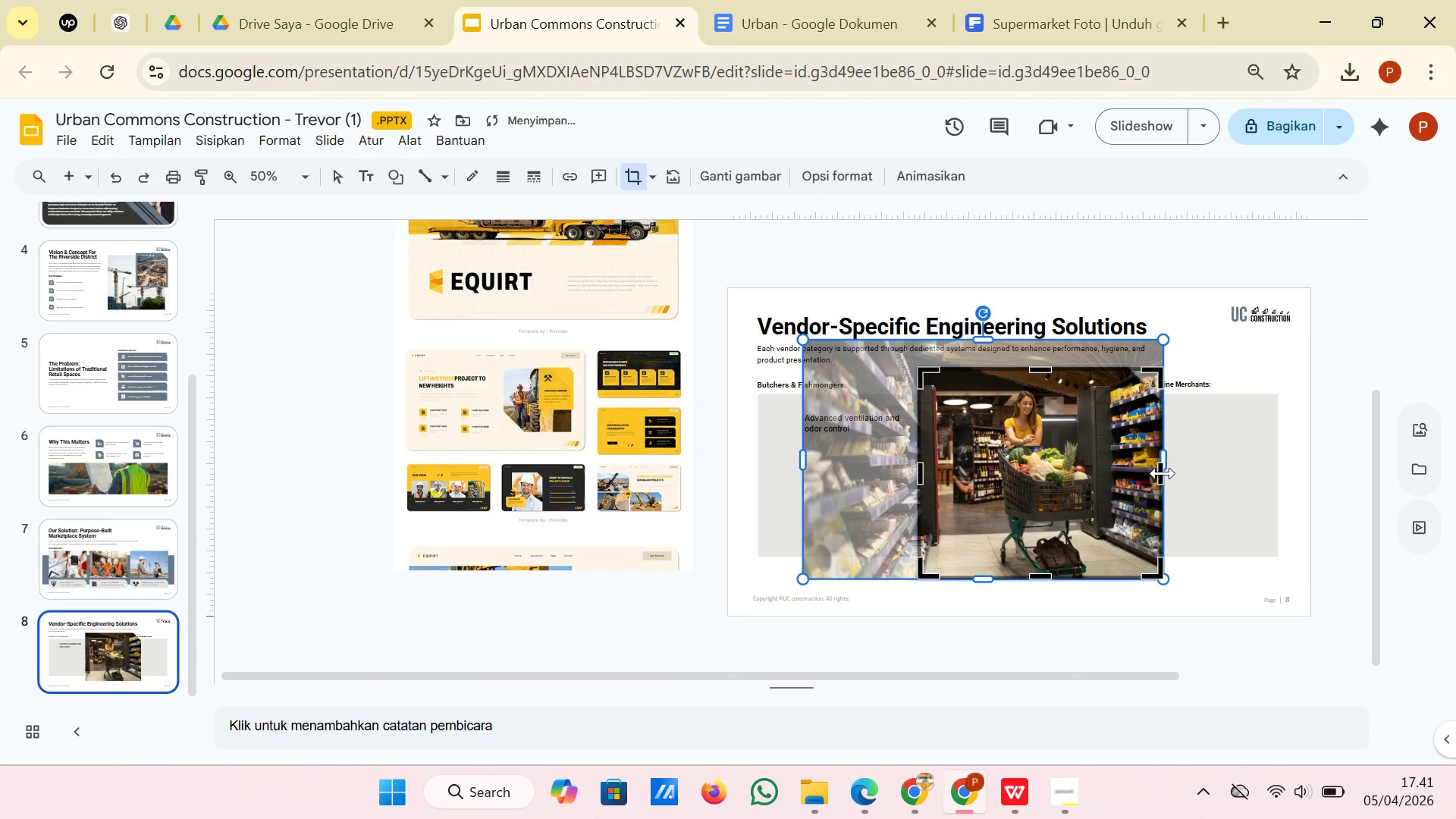 
left_click([1329, 378])
 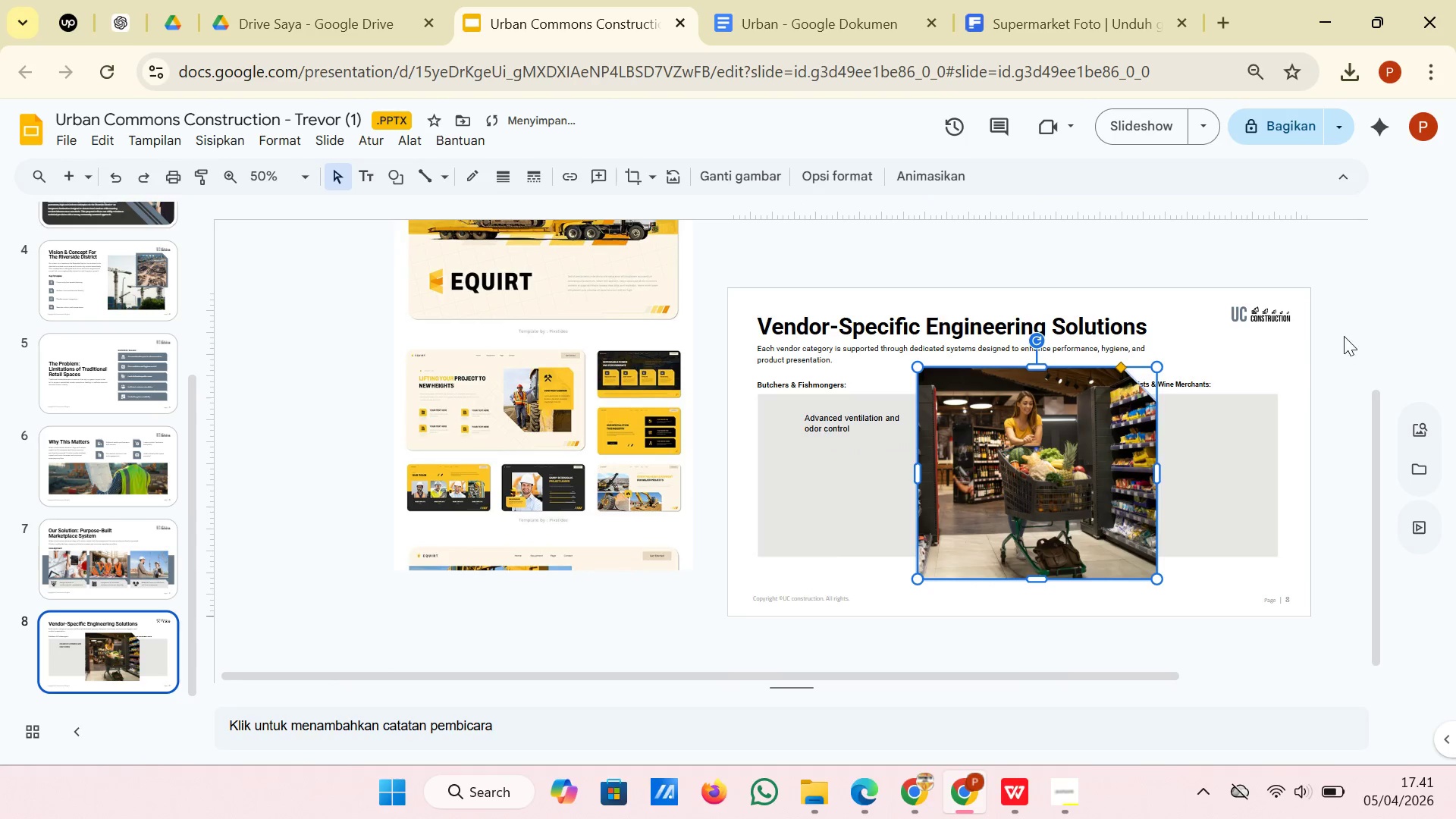 
left_click([1344, 336])
 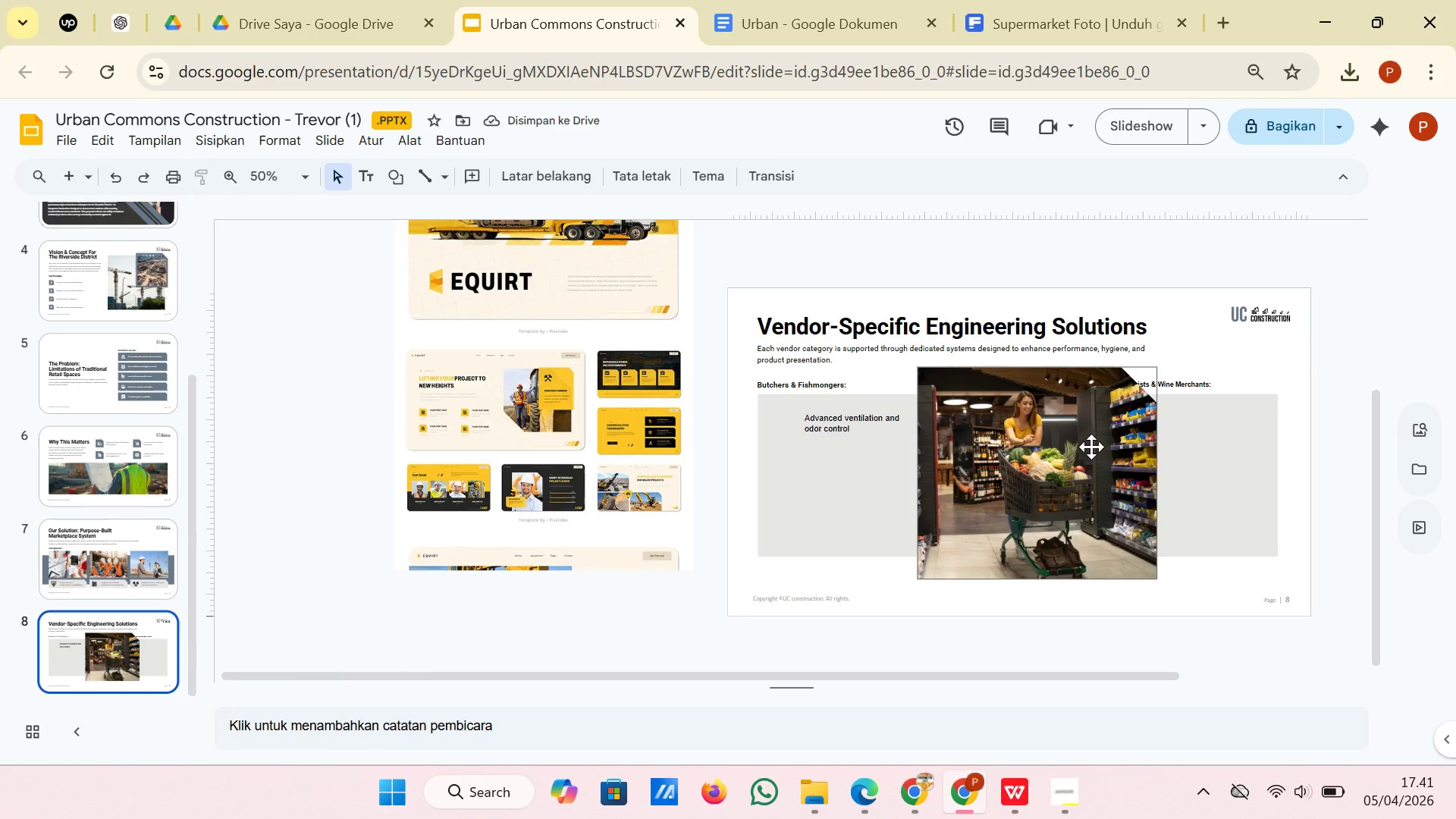 
left_click([1090, 447])
 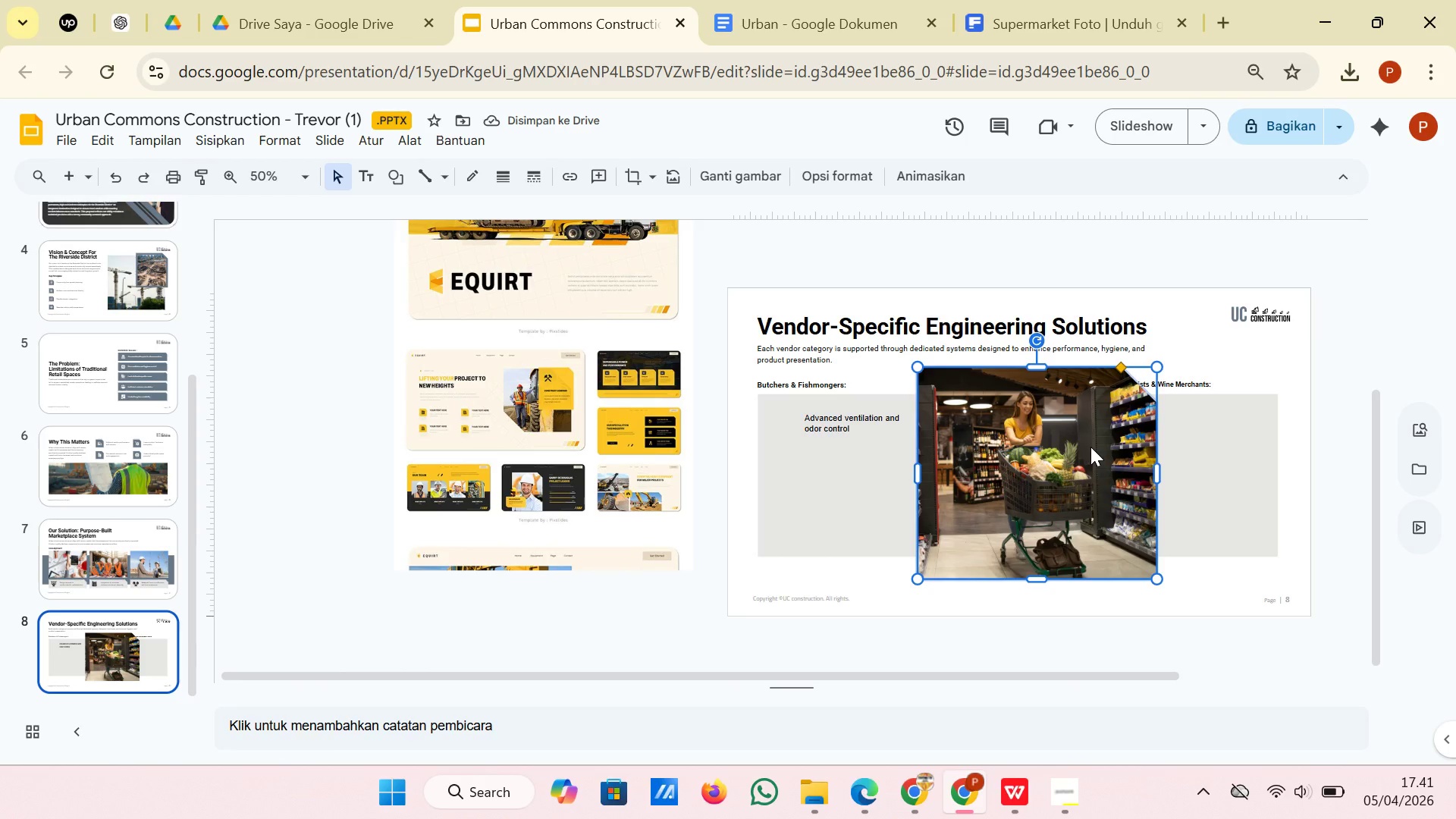 
right_click([1090, 447])
 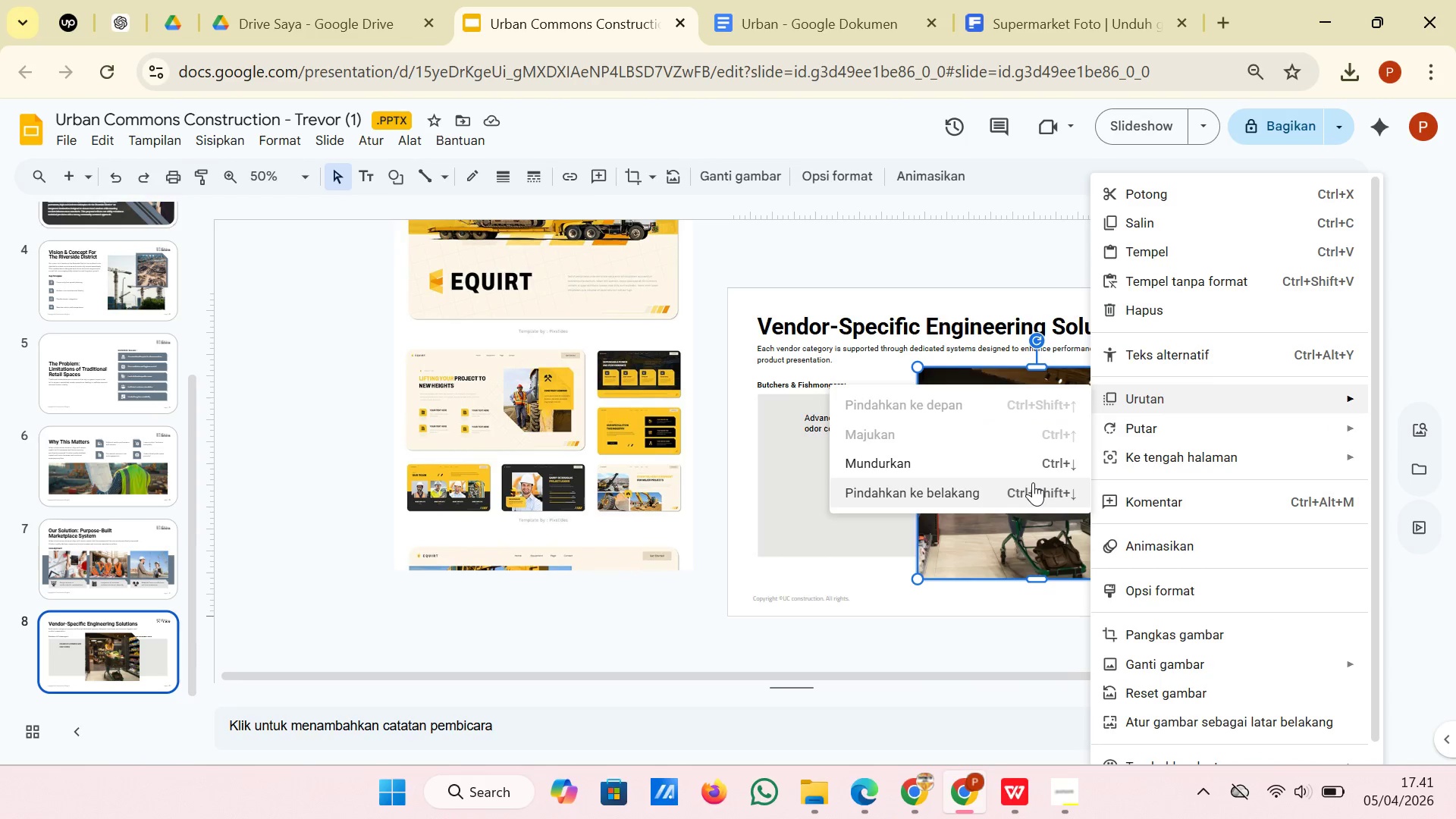 
left_click([1034, 463])
 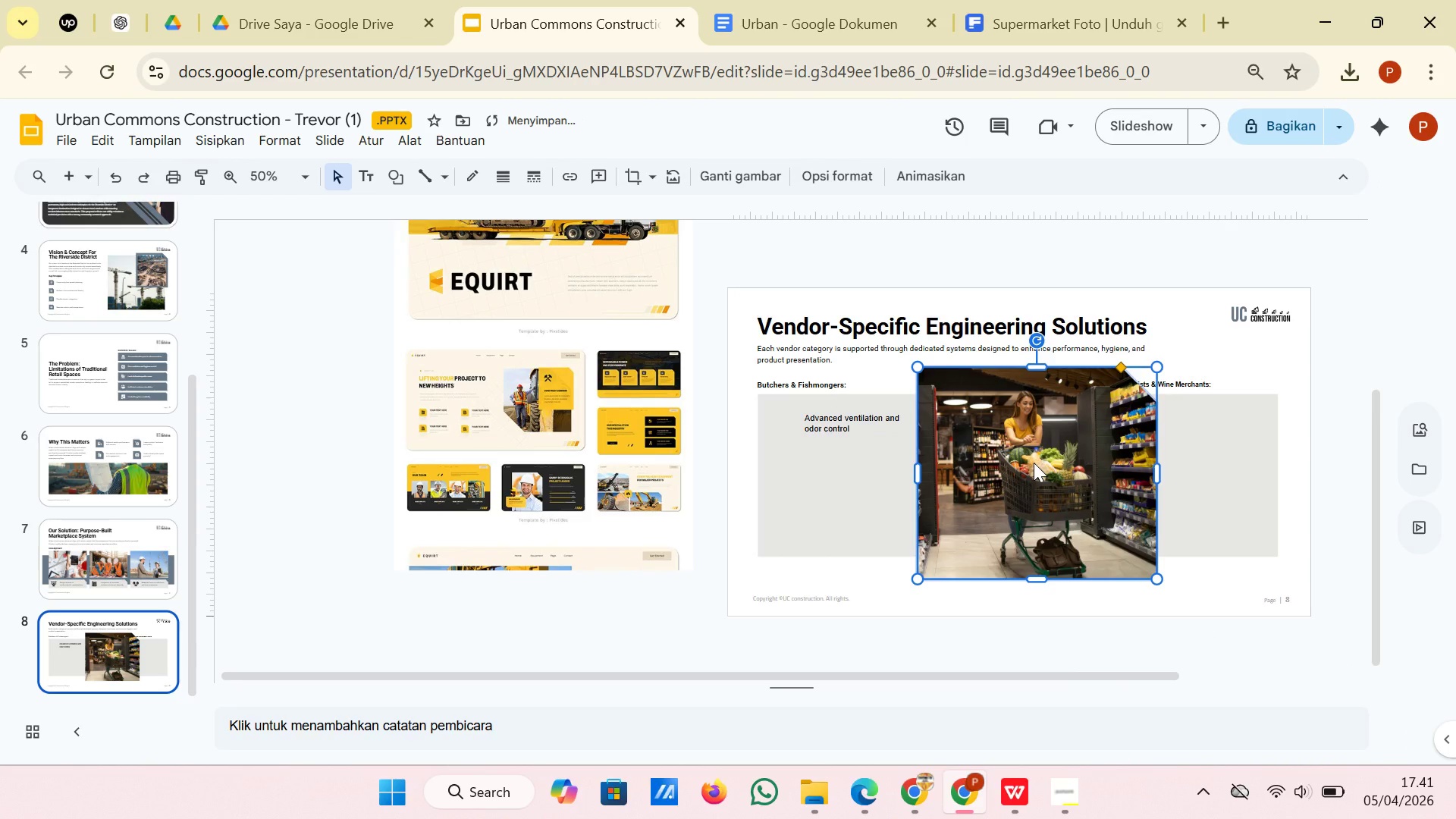 
right_click([1034, 463])
 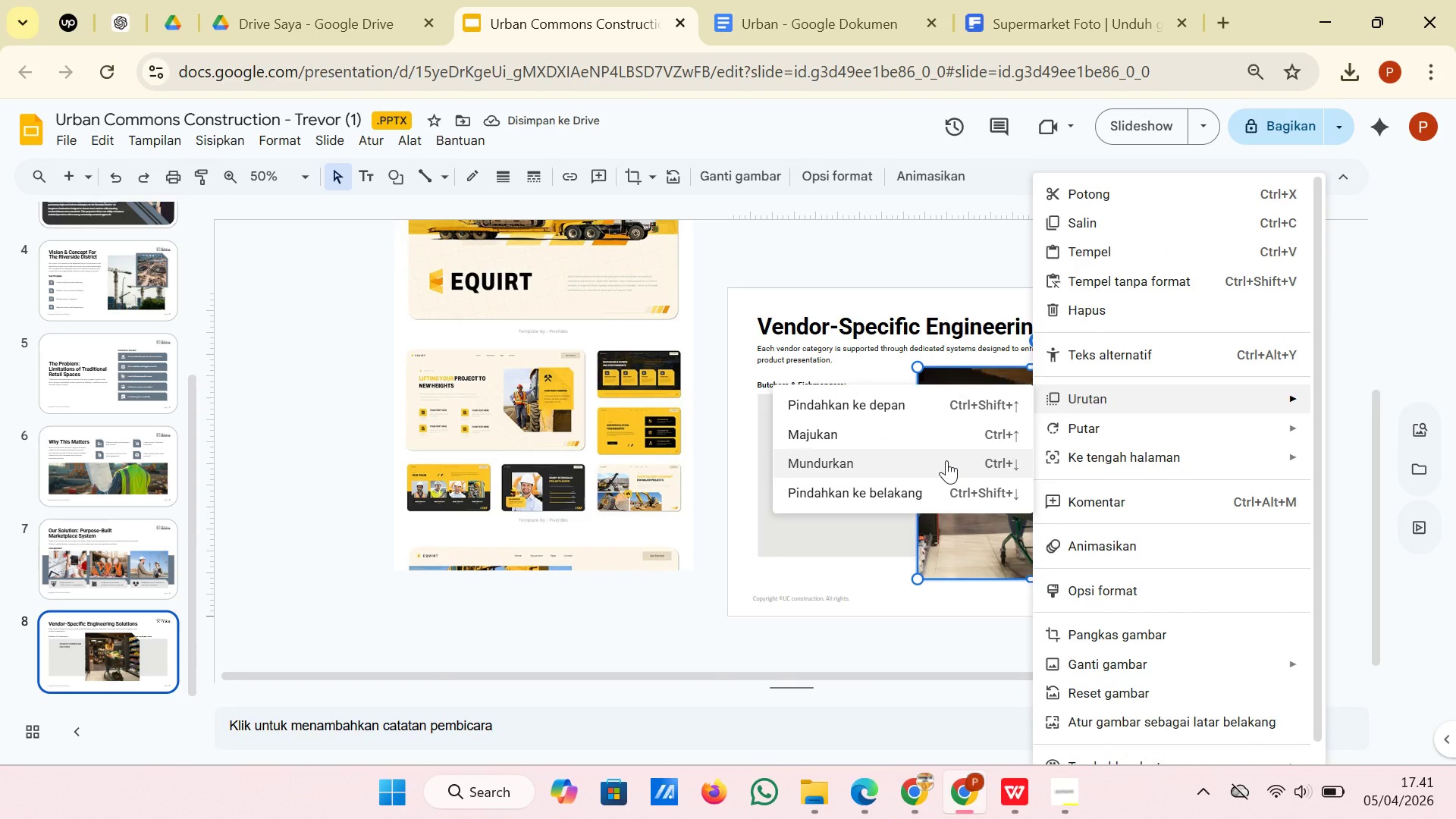 
left_click([946, 460])
 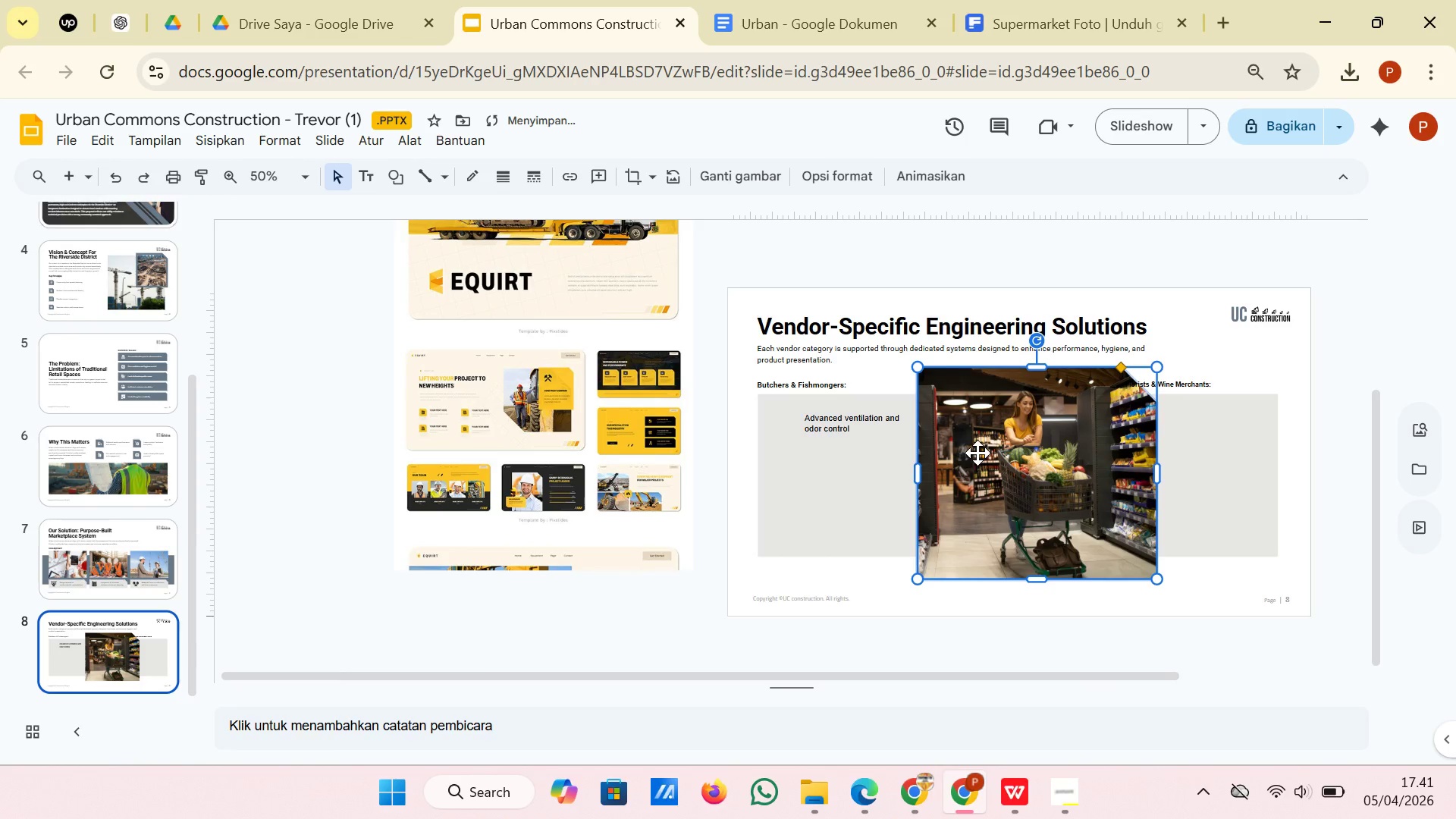 
right_click([987, 449])
 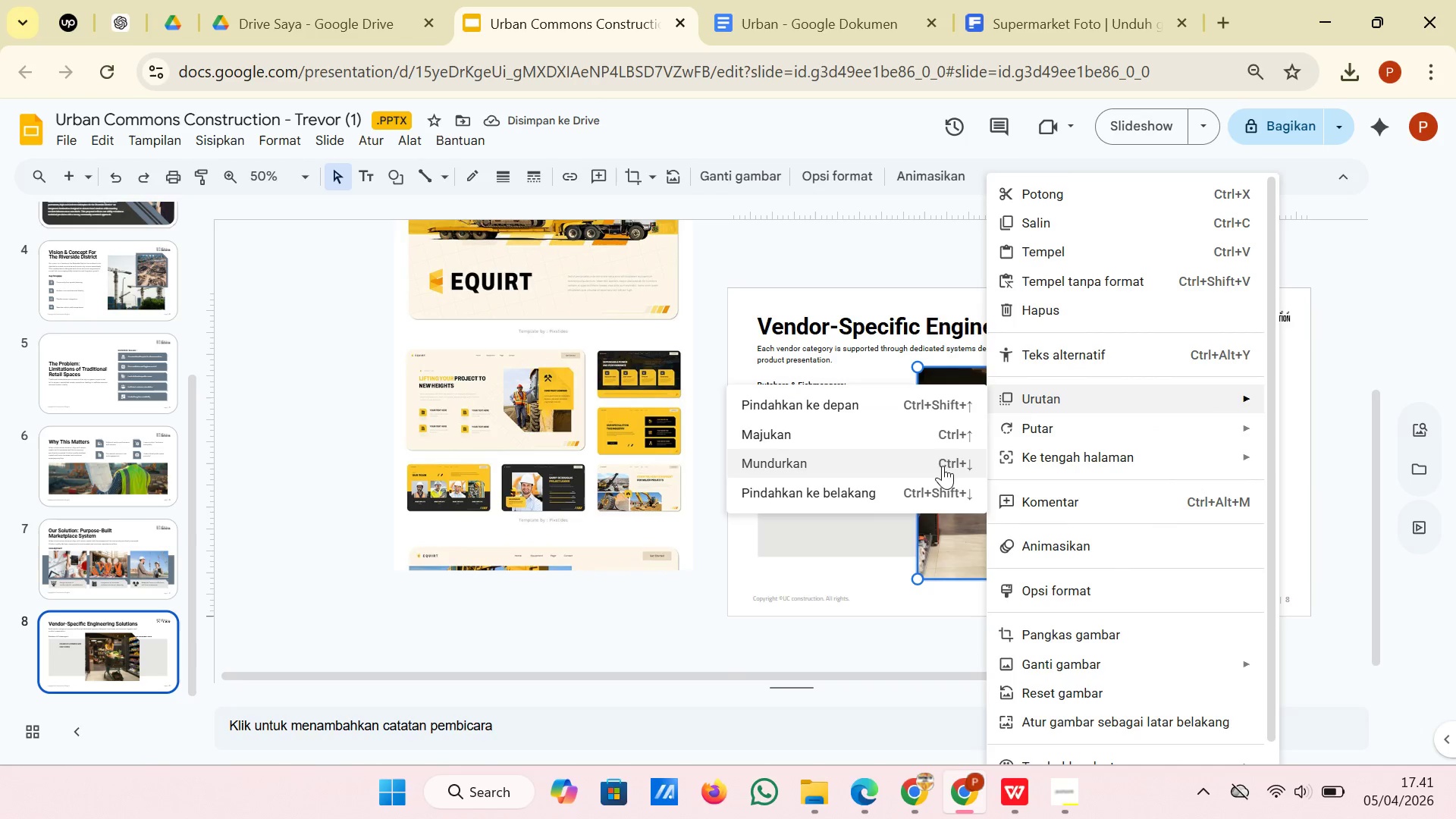 
left_click([940, 481])
 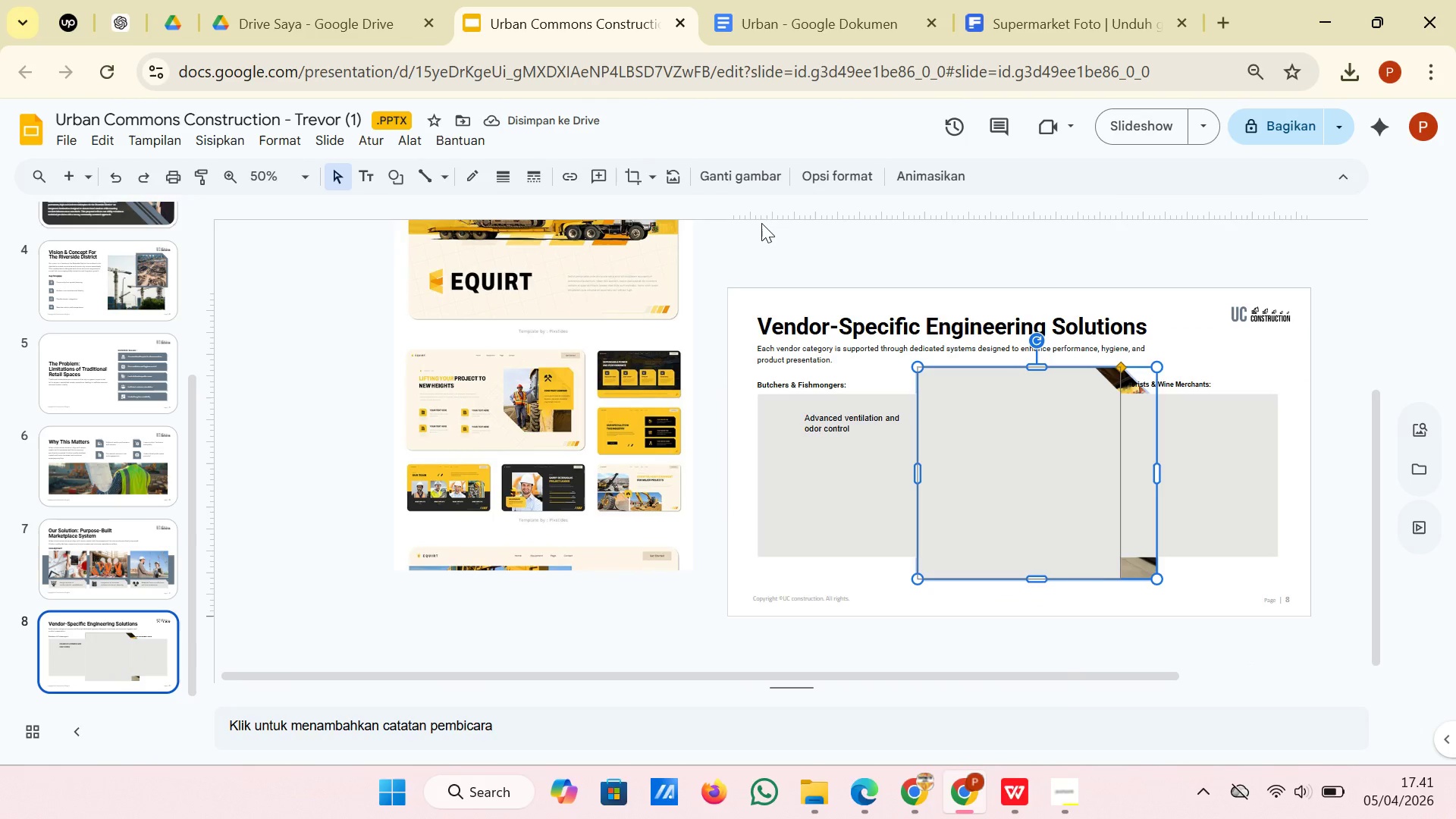 
left_click([621, 177])
 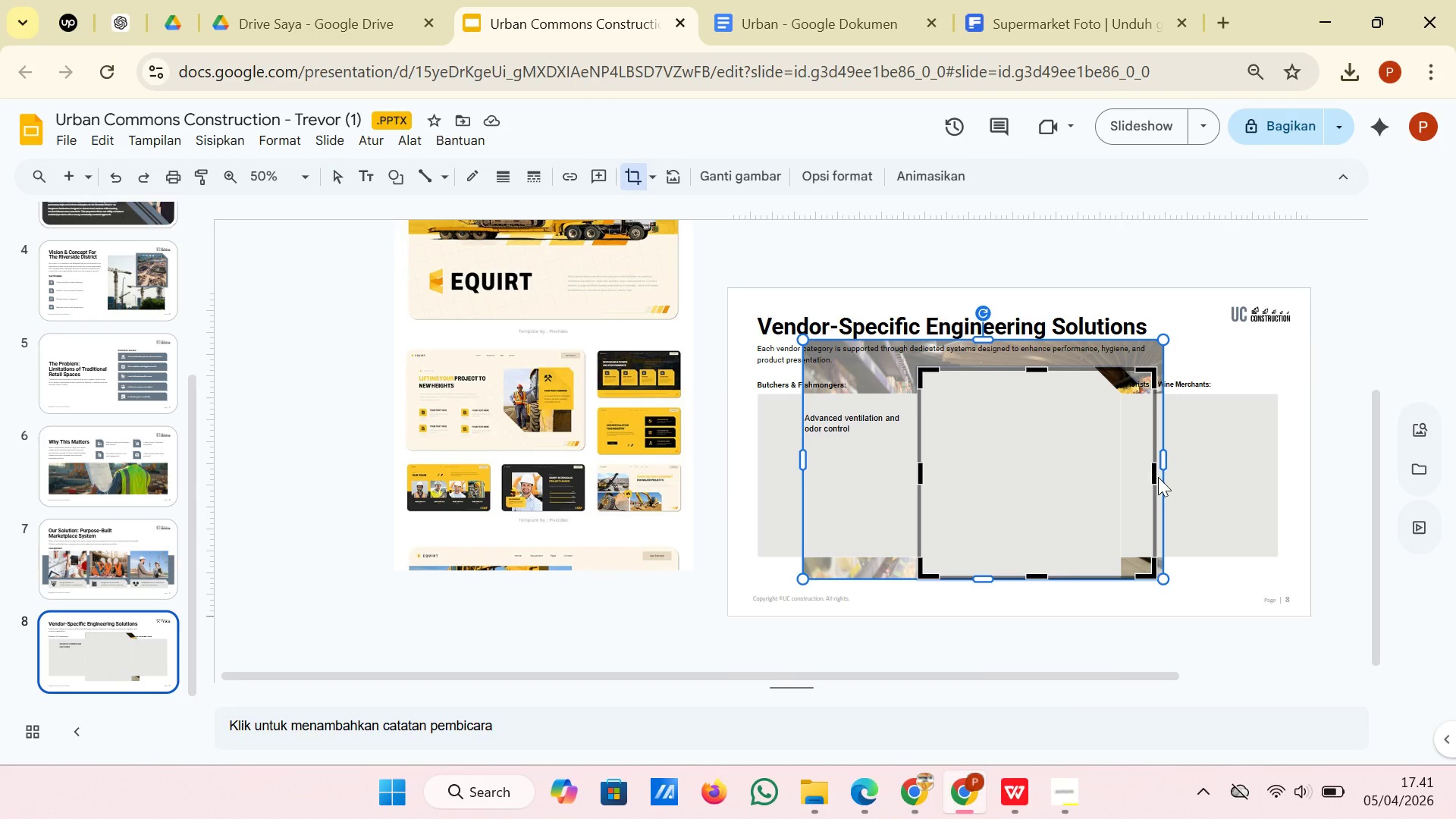 
left_click_drag(start_coordinate=[1156, 477], to_coordinate=[1122, 477])
 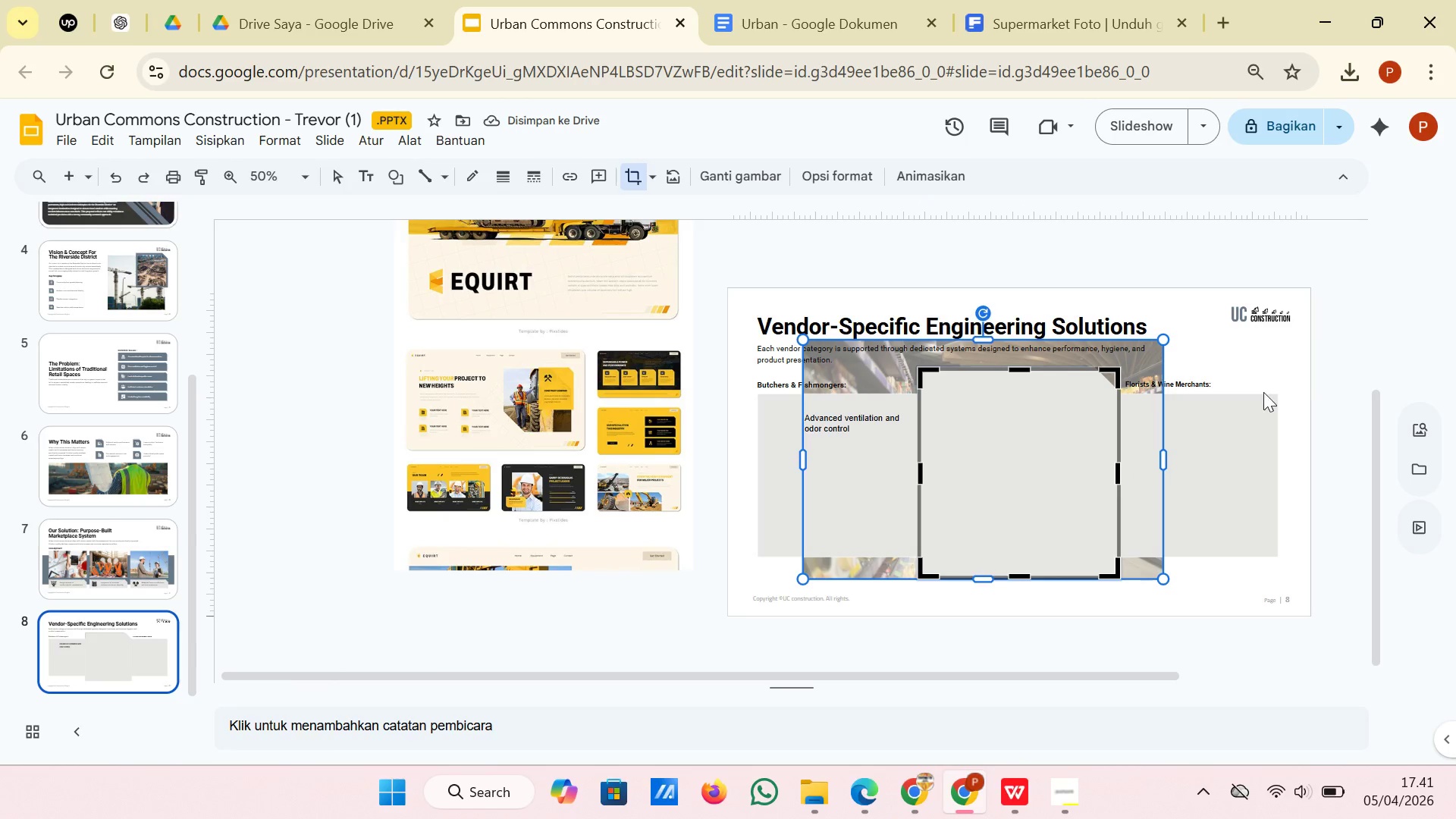 
left_click([1346, 366])
 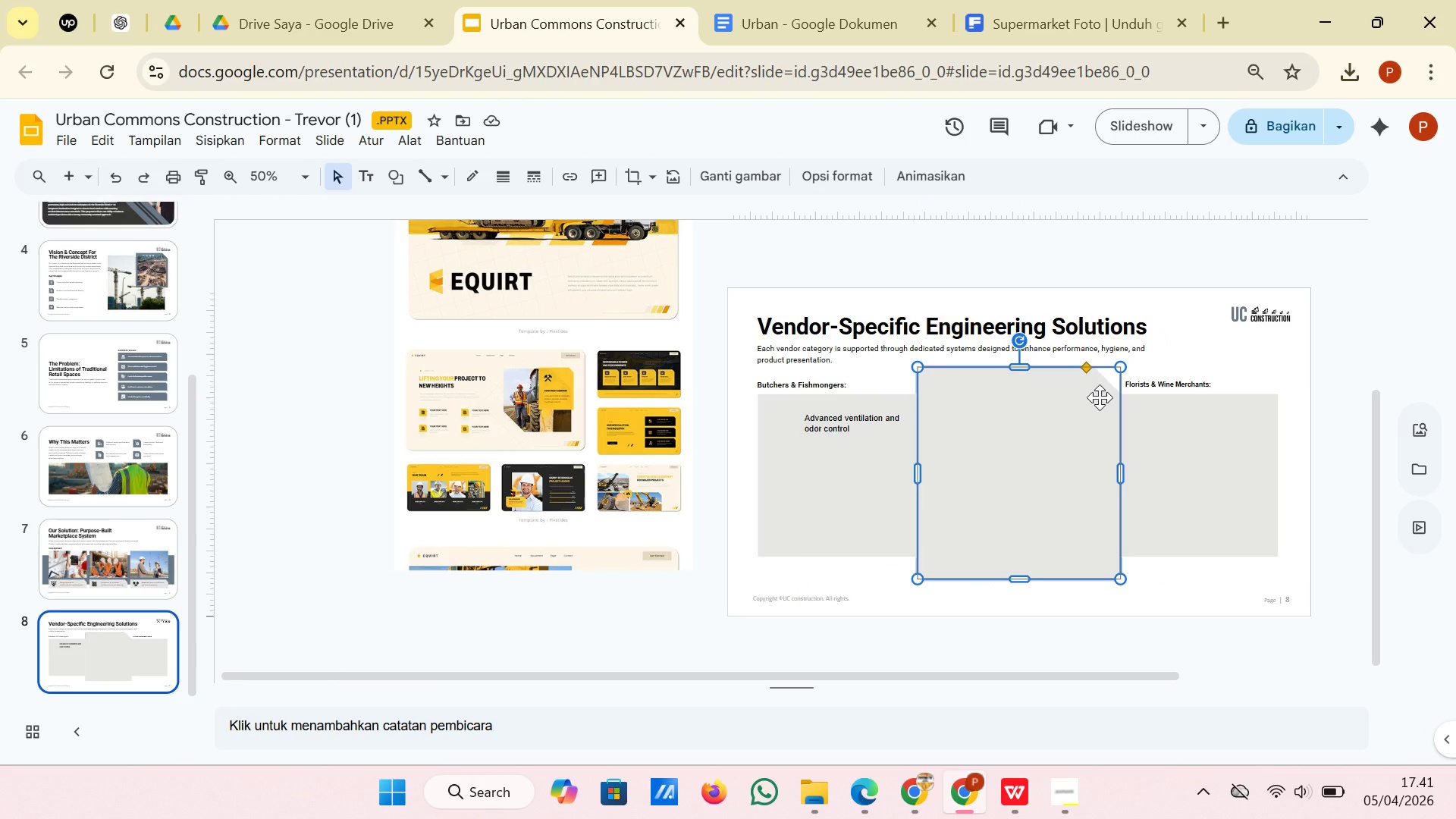 
left_click([1095, 401])
 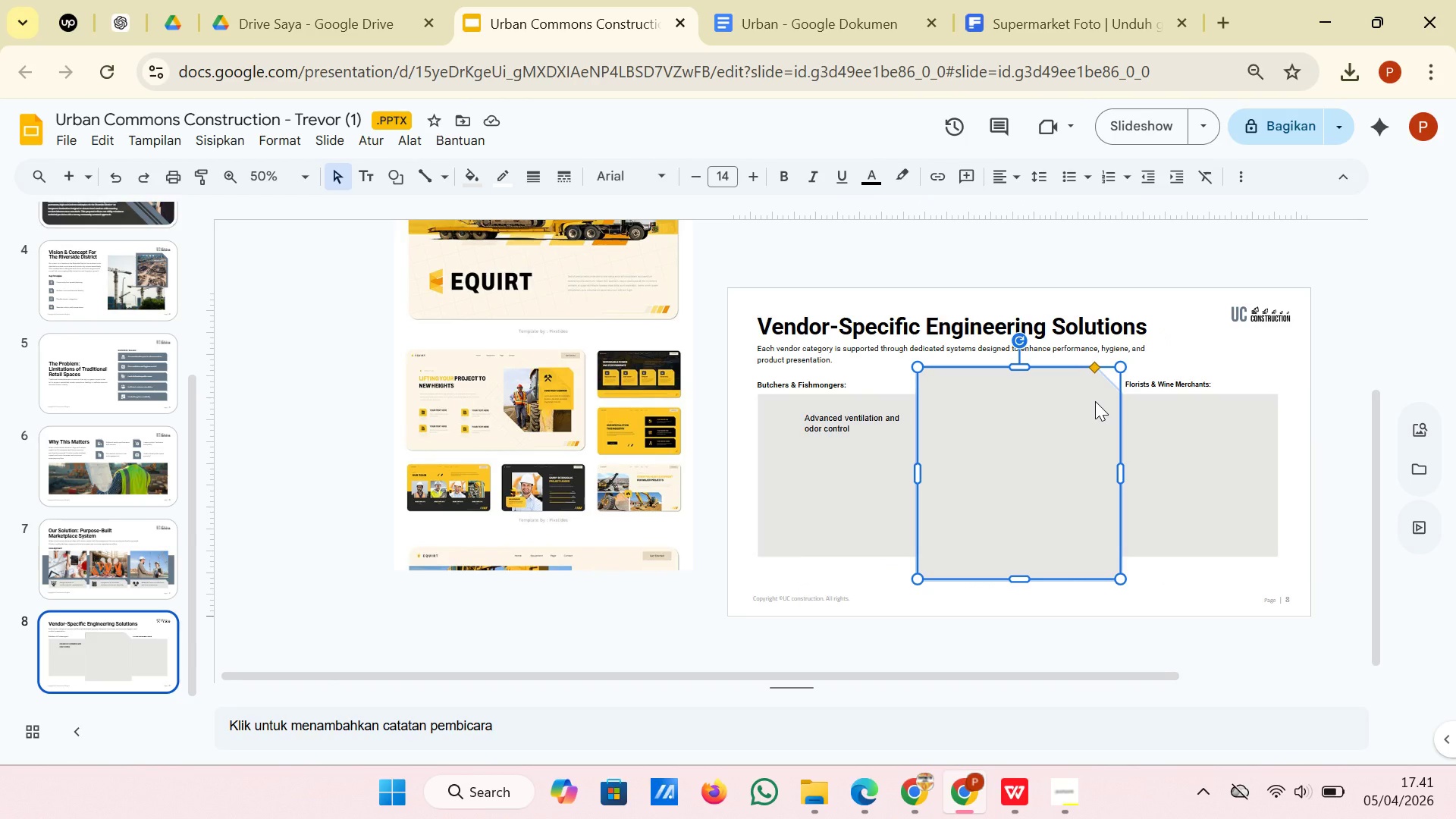 
key(Backspace)
 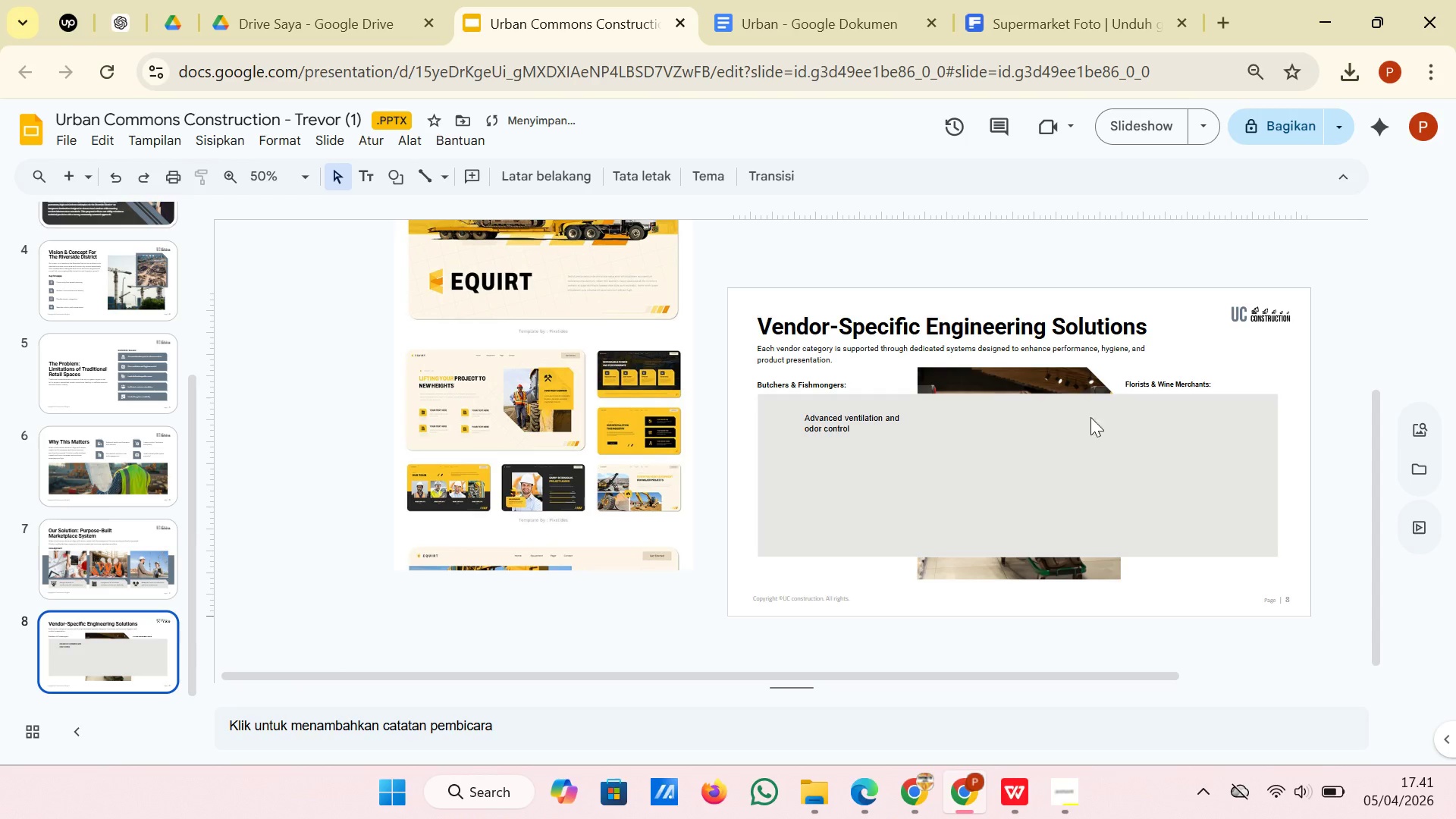 
left_click([1067, 450])
 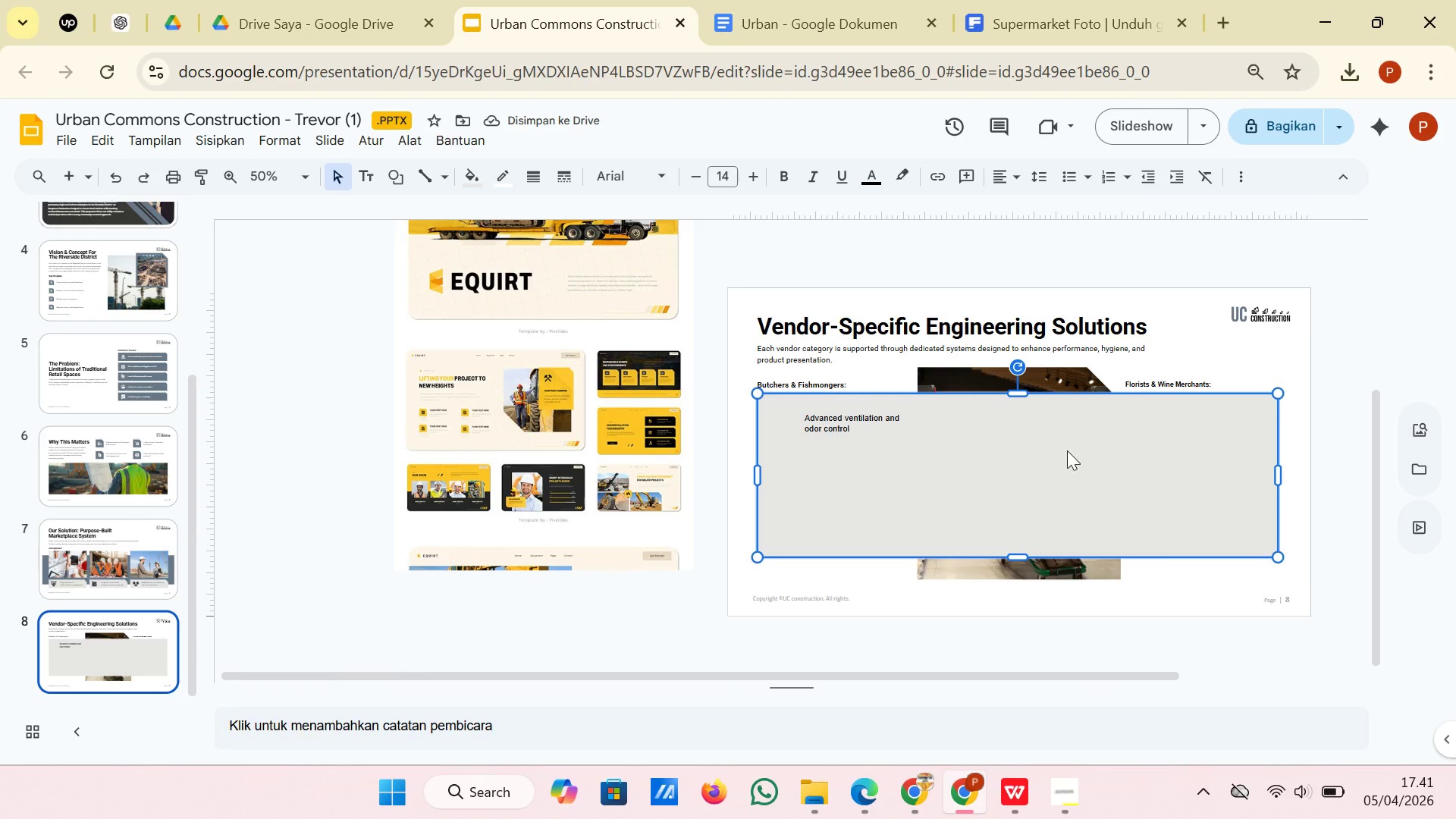 
right_click([1067, 450])
 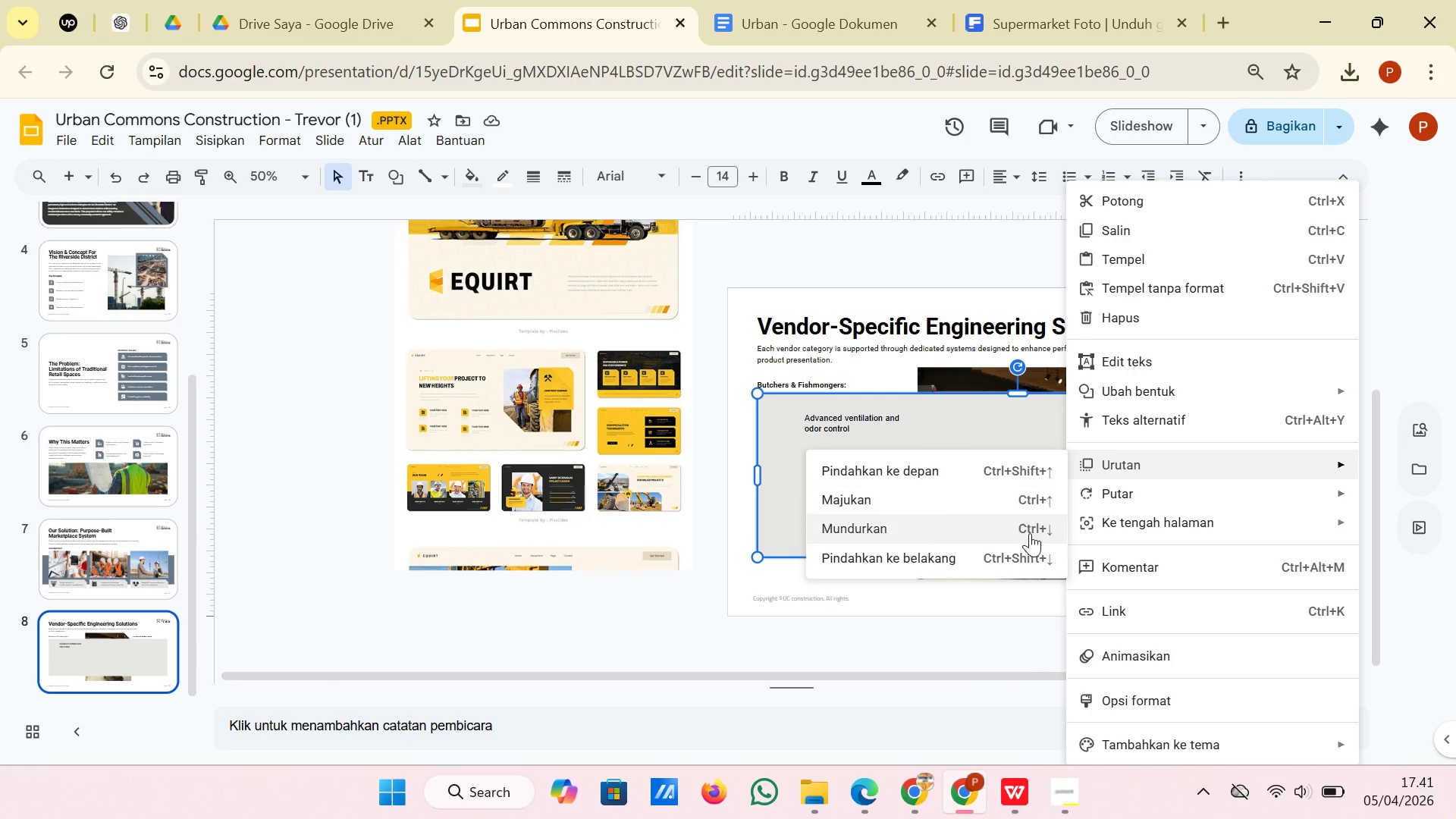 
left_click([1030, 560])
 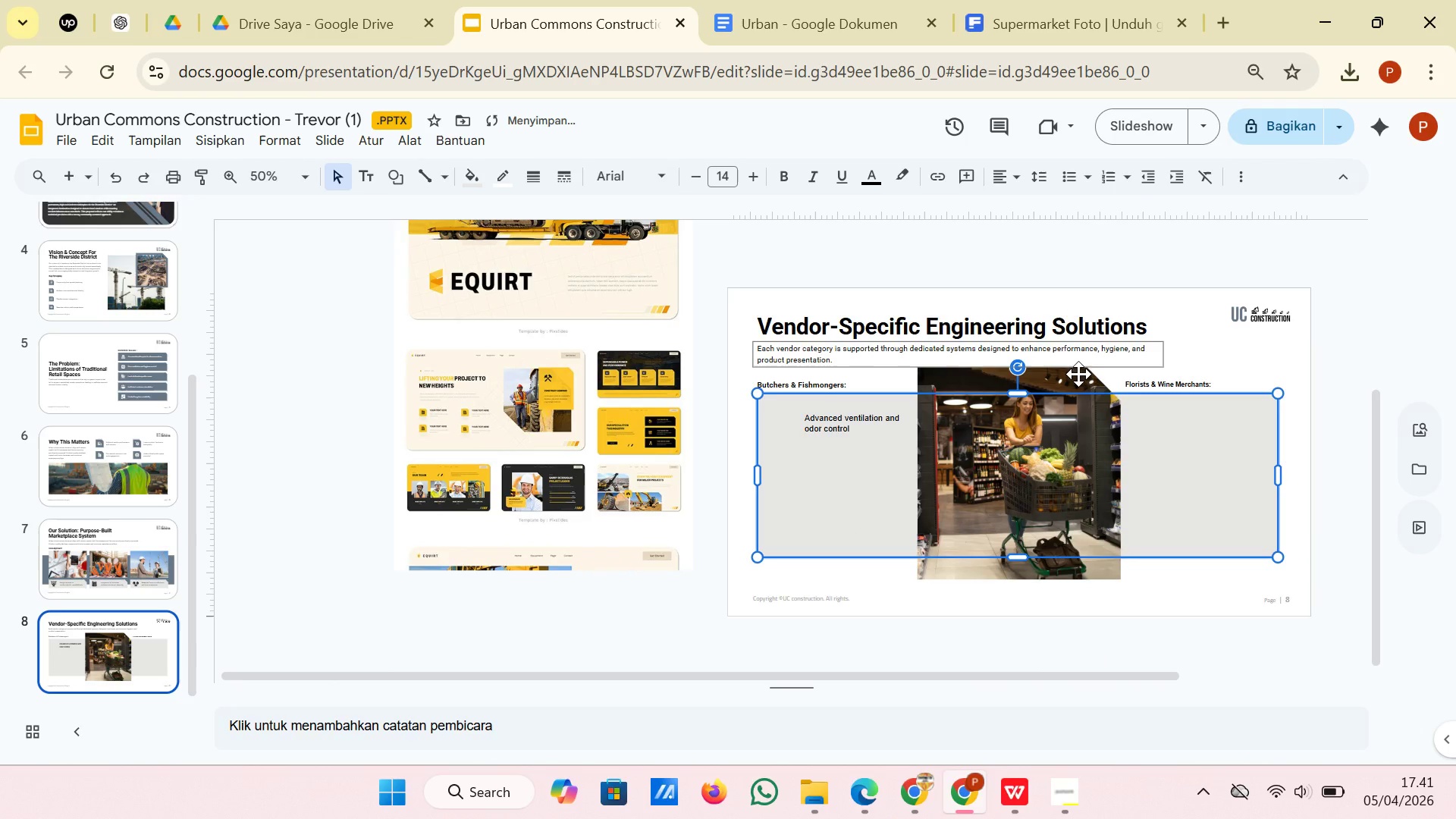 
left_click([1081, 381])
 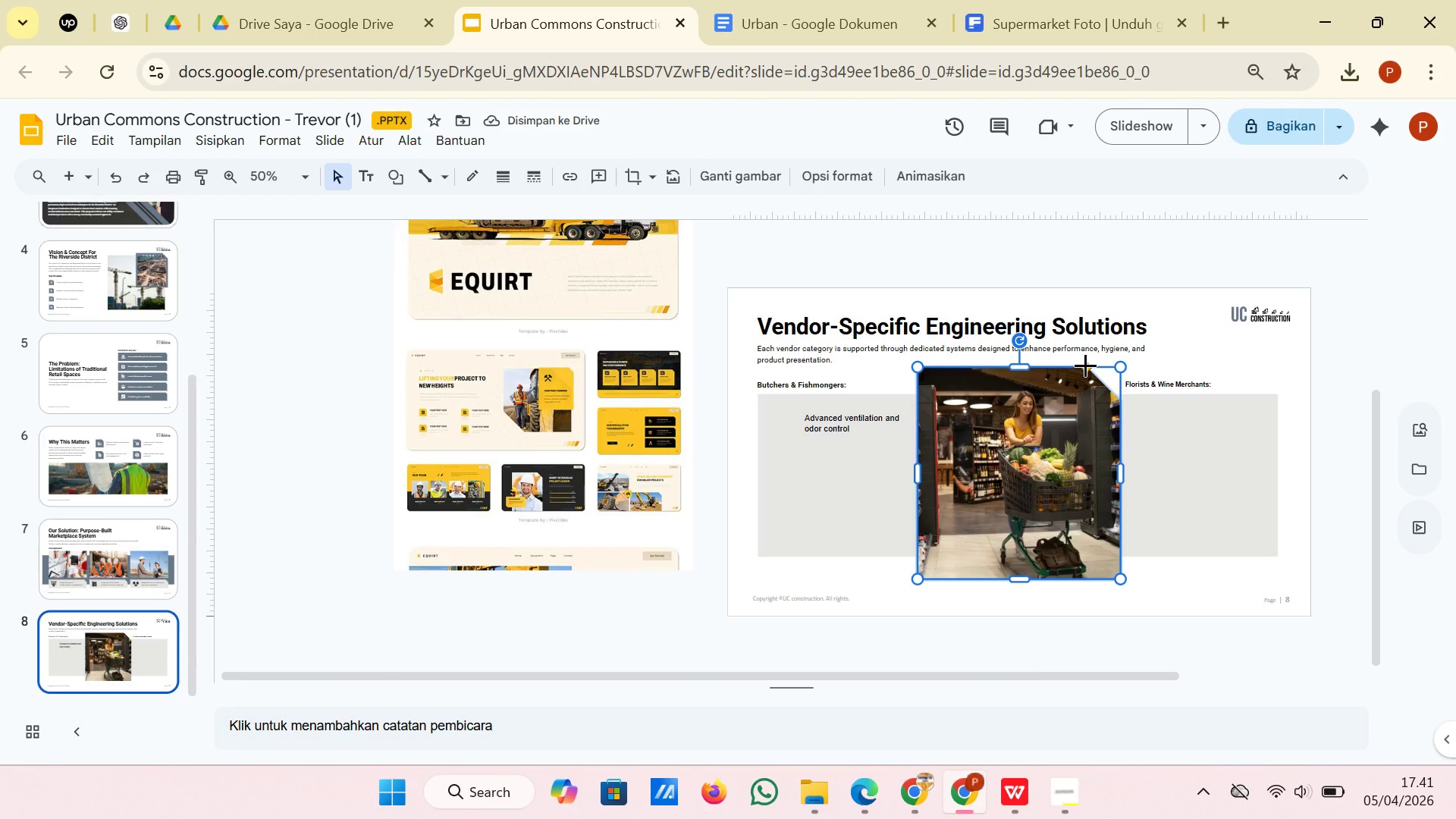 
left_click_drag(start_coordinate=[1086, 363], to_coordinate=[1091, 363])
 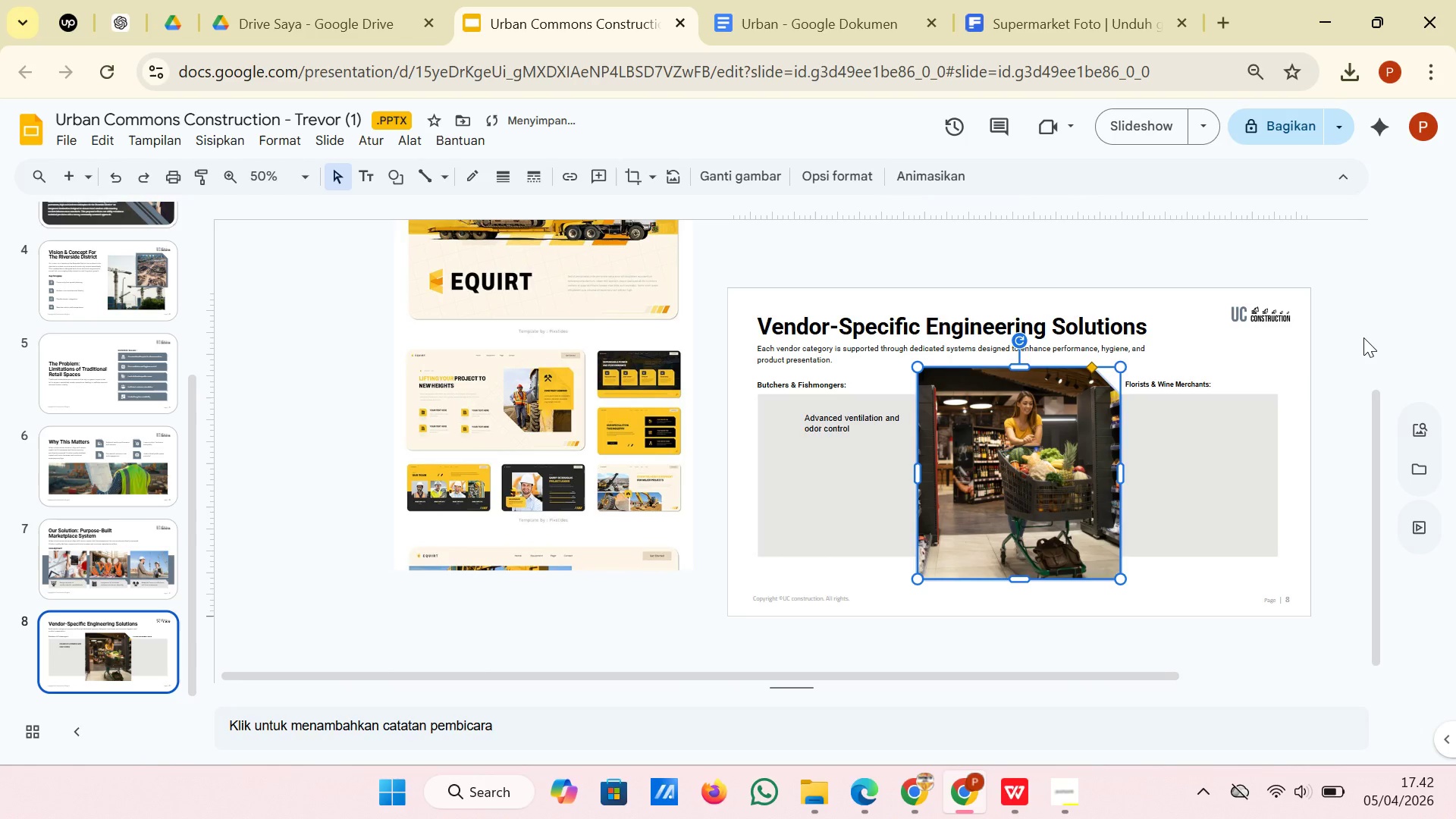 
left_click([1363, 337])
 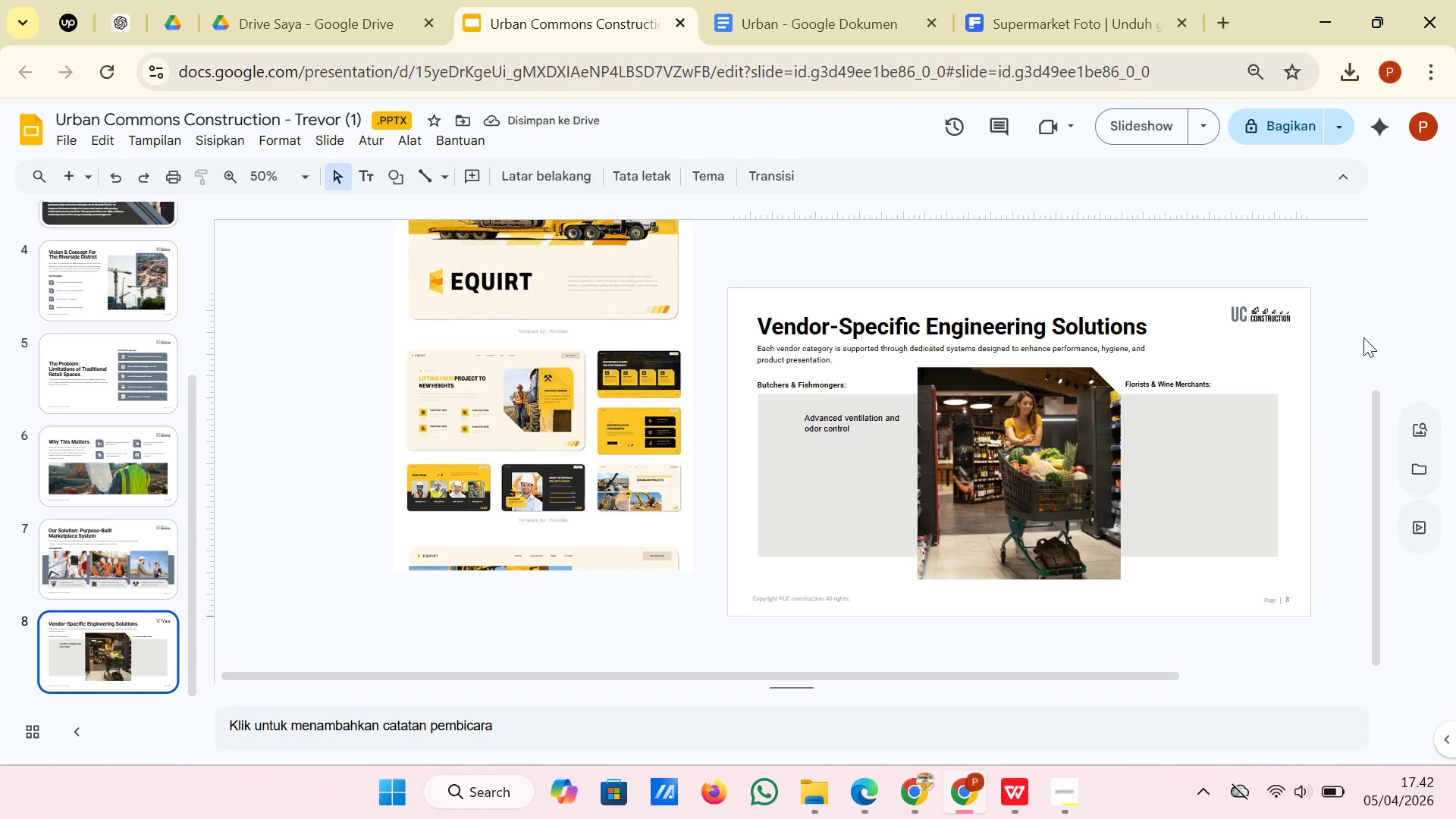 
left_click([999, 459])
 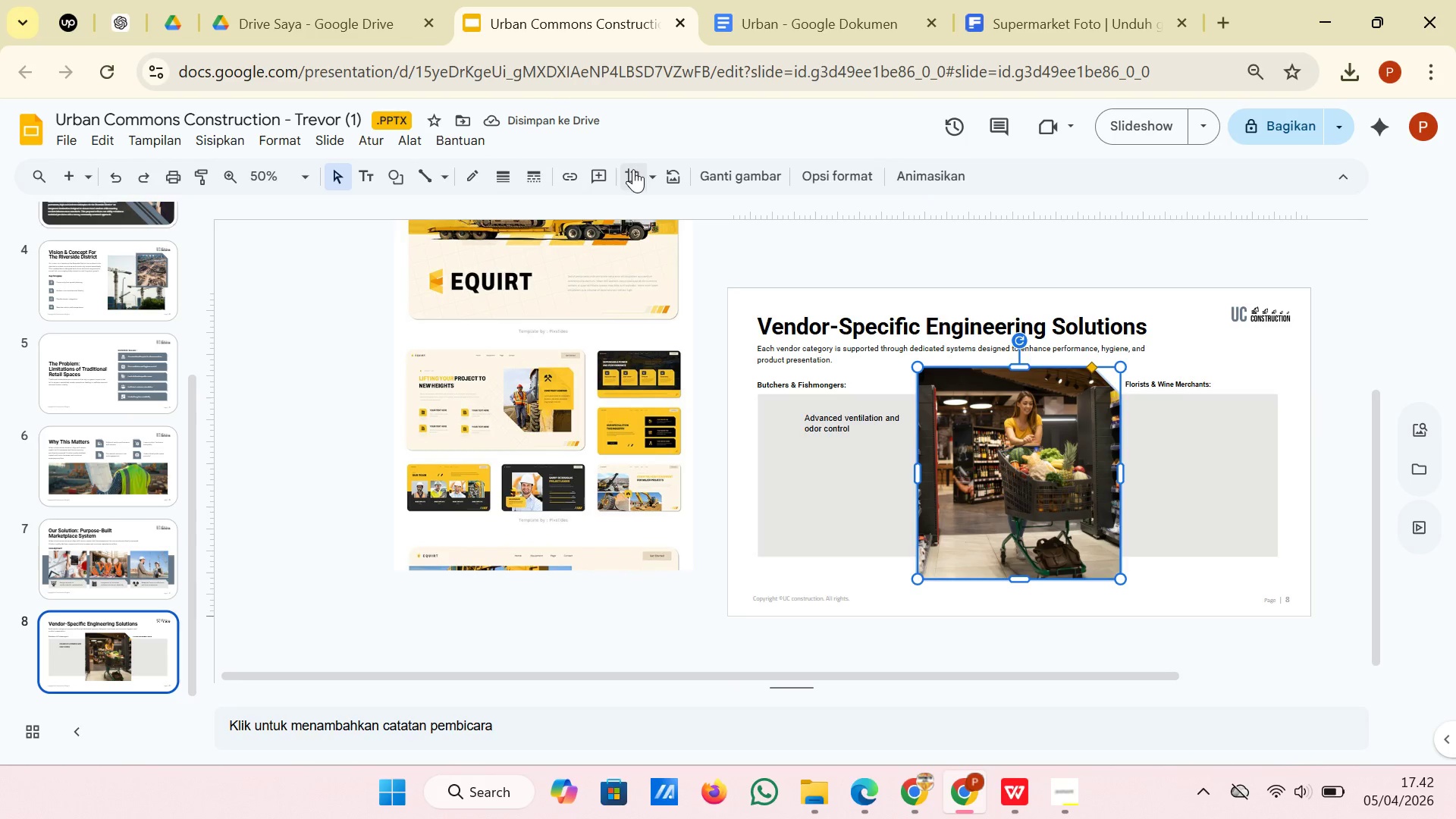 
left_click([633, 171])
 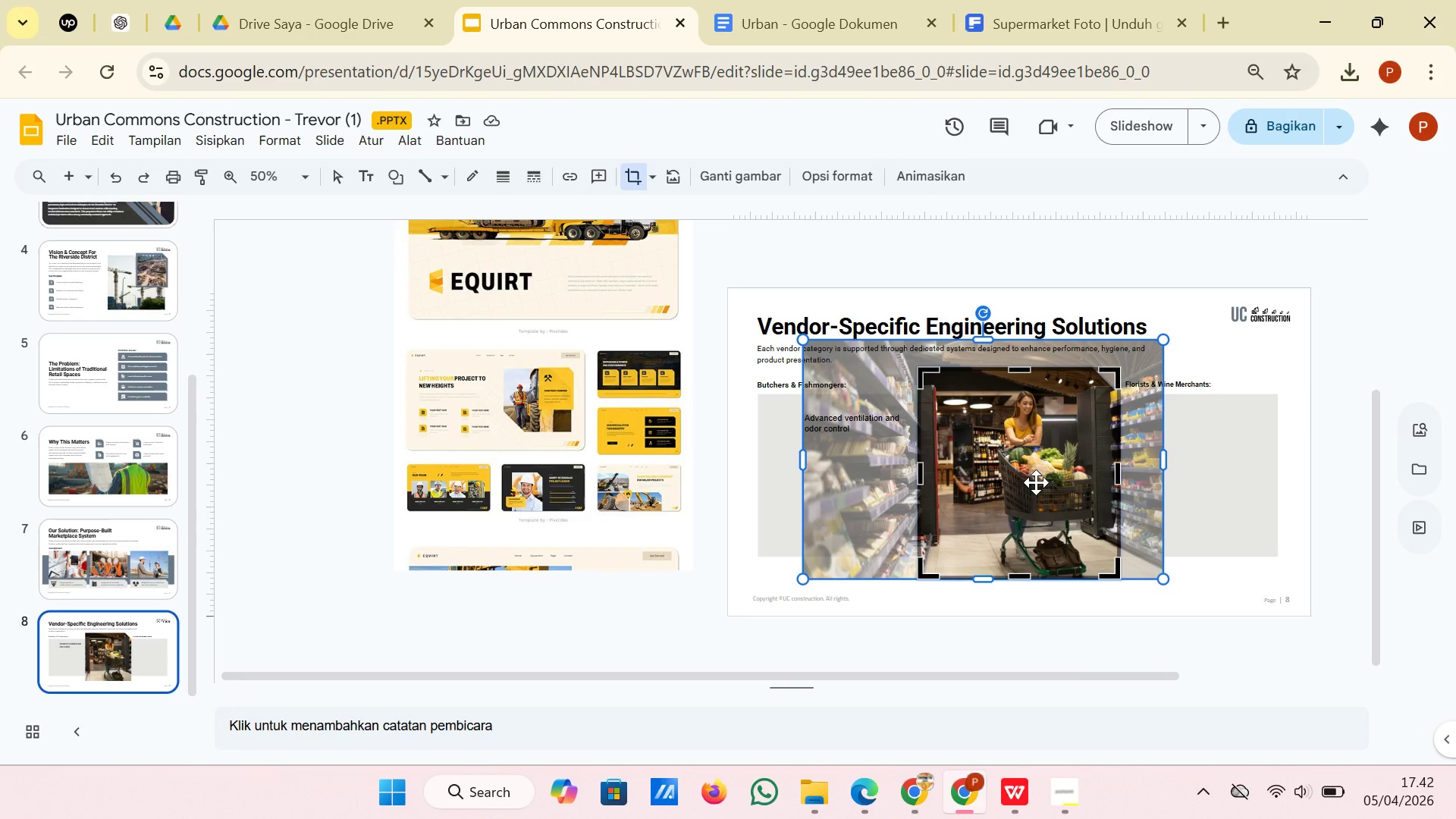 
left_click_drag(start_coordinate=[1036, 482], to_coordinate=[991, 482])
 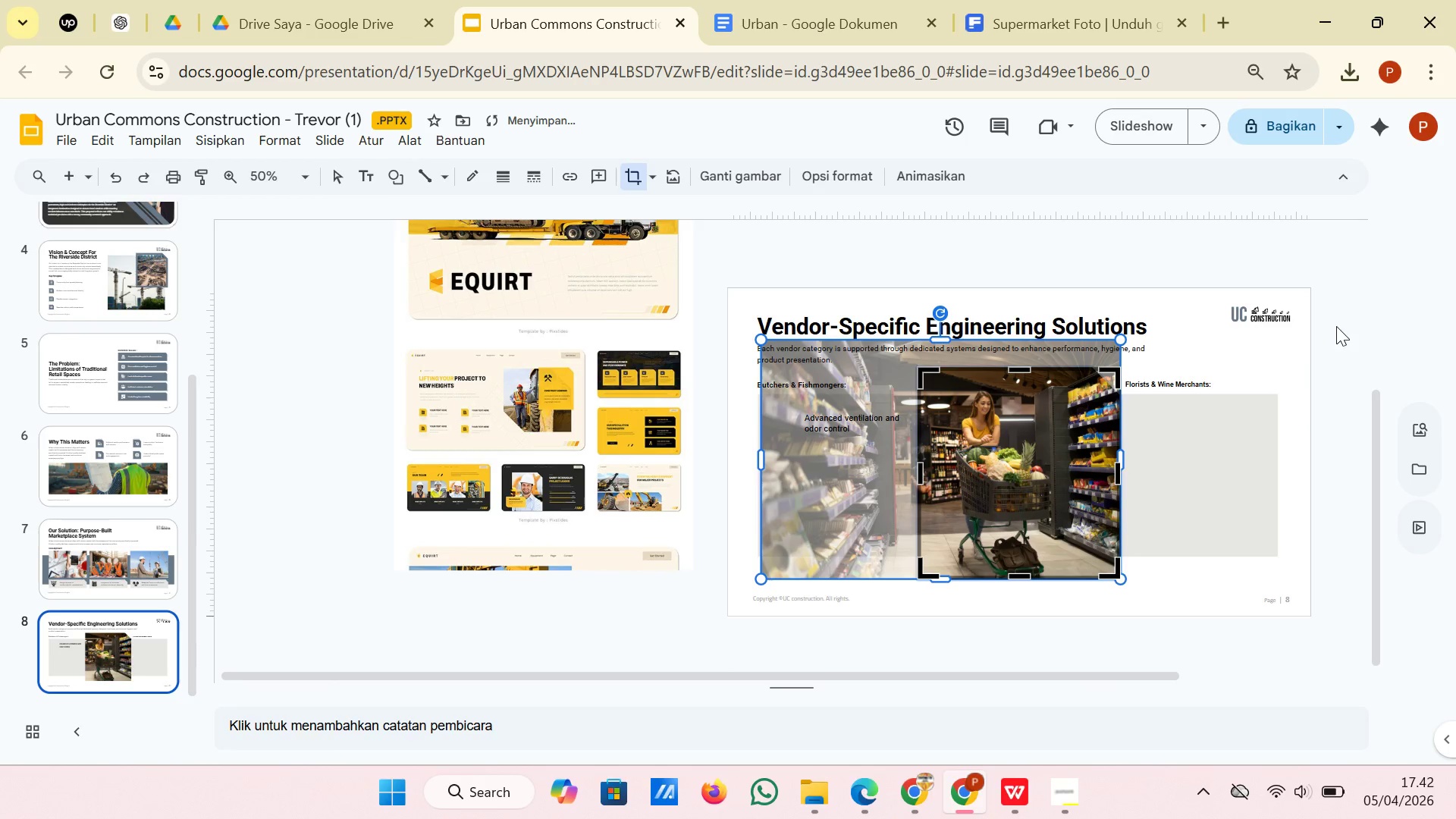 
left_click([1344, 320])
 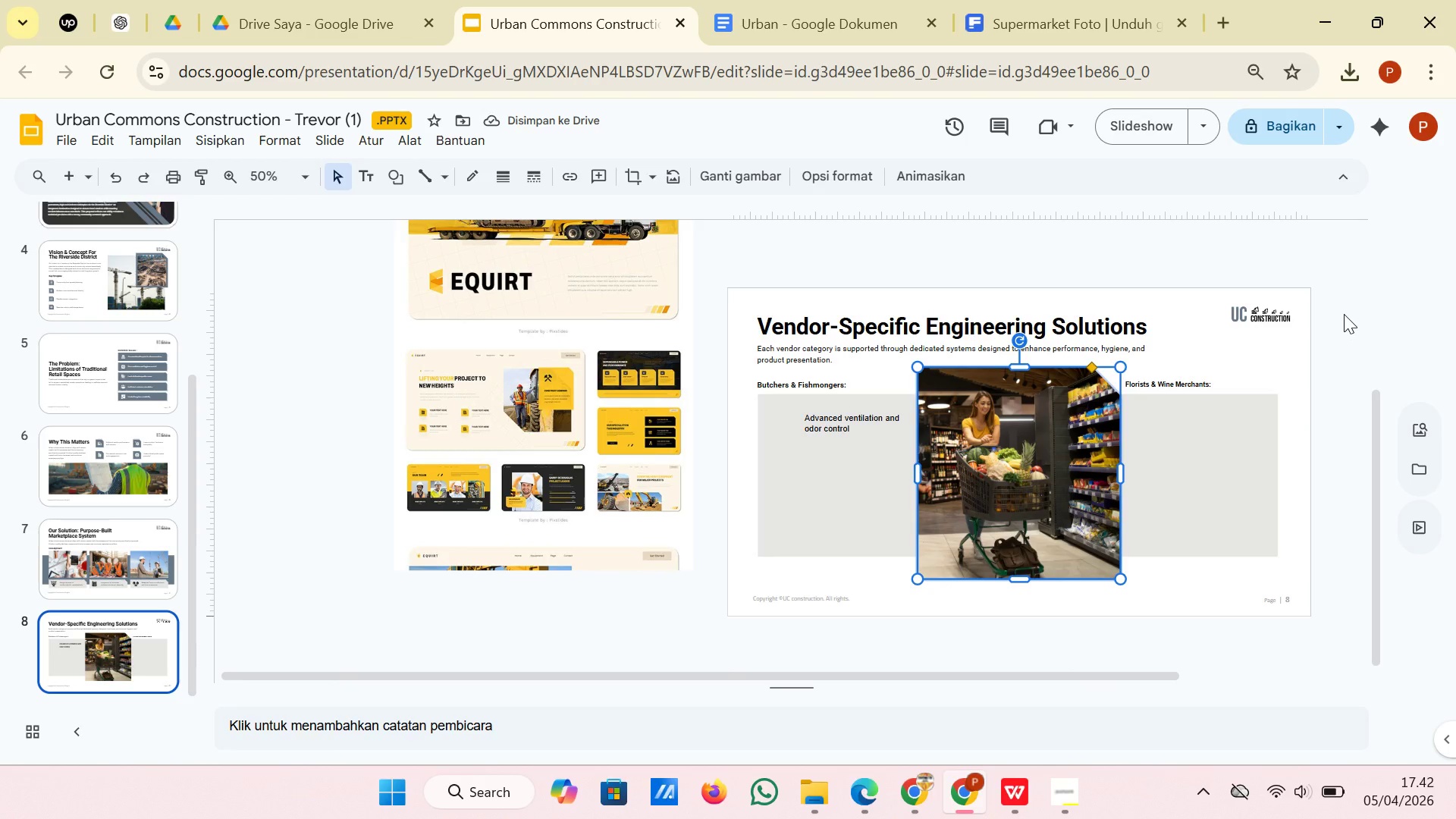 
left_click([1344, 312])
 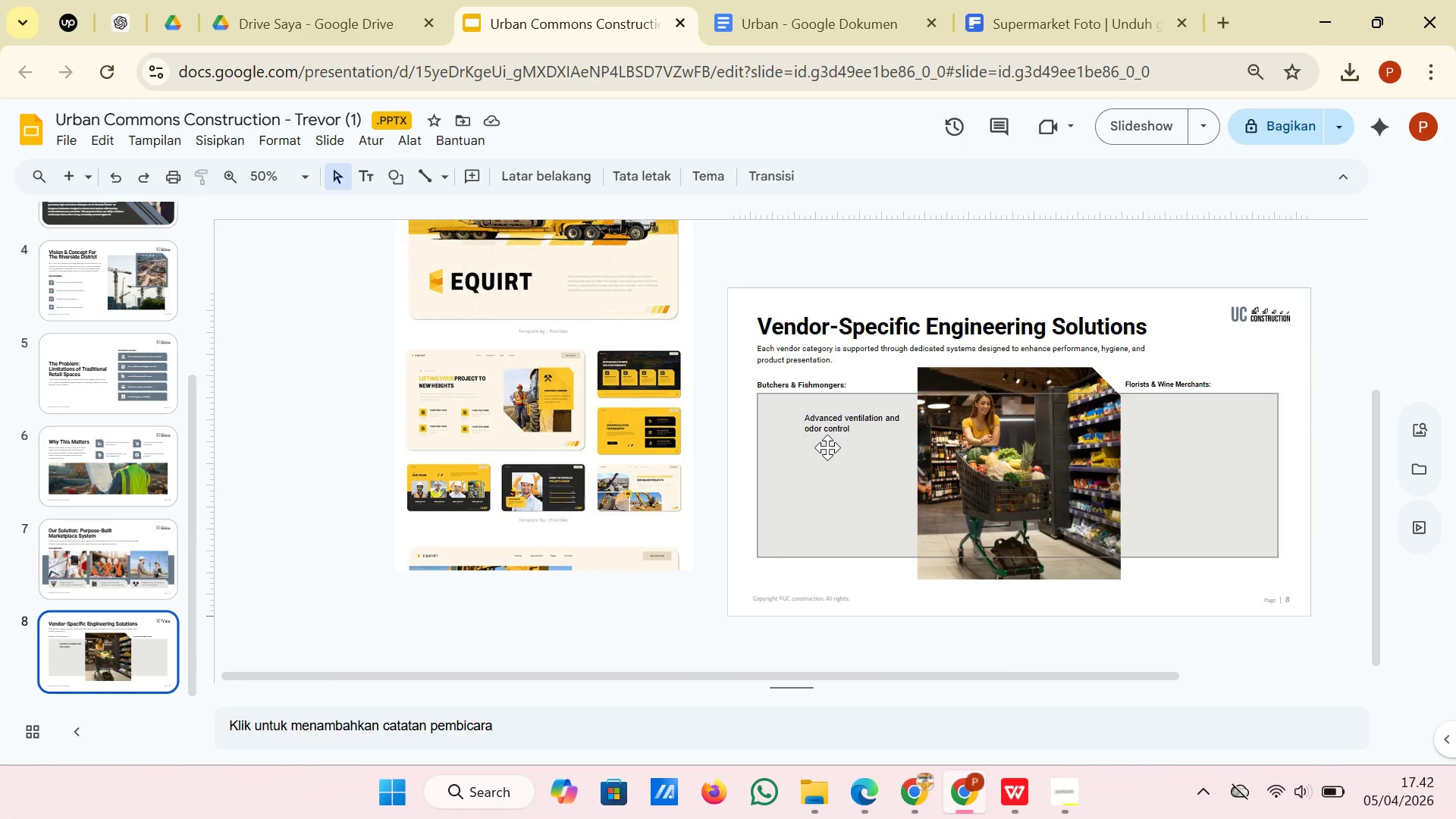 
wait(6.06)
 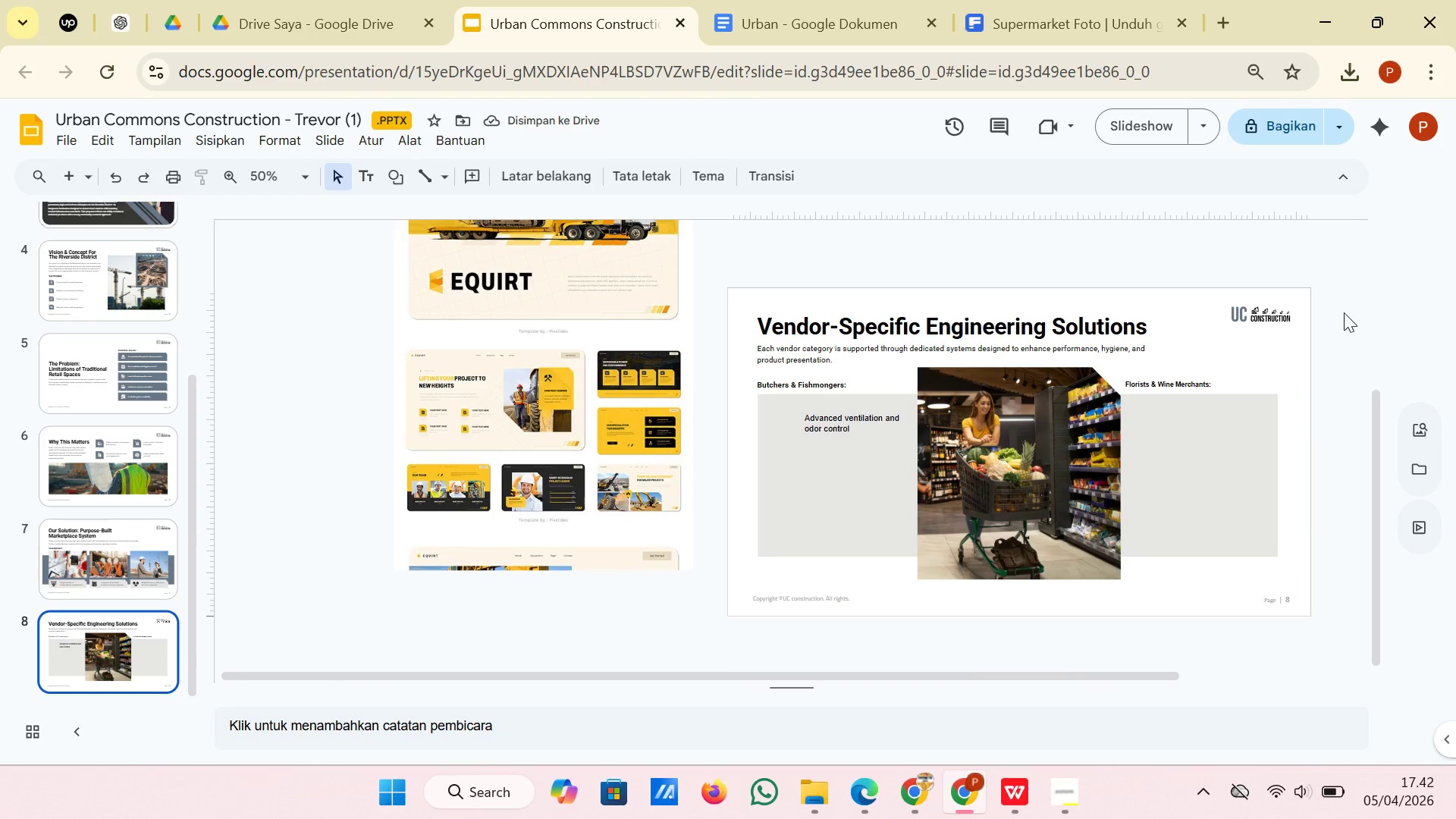 
left_click([849, 438])
 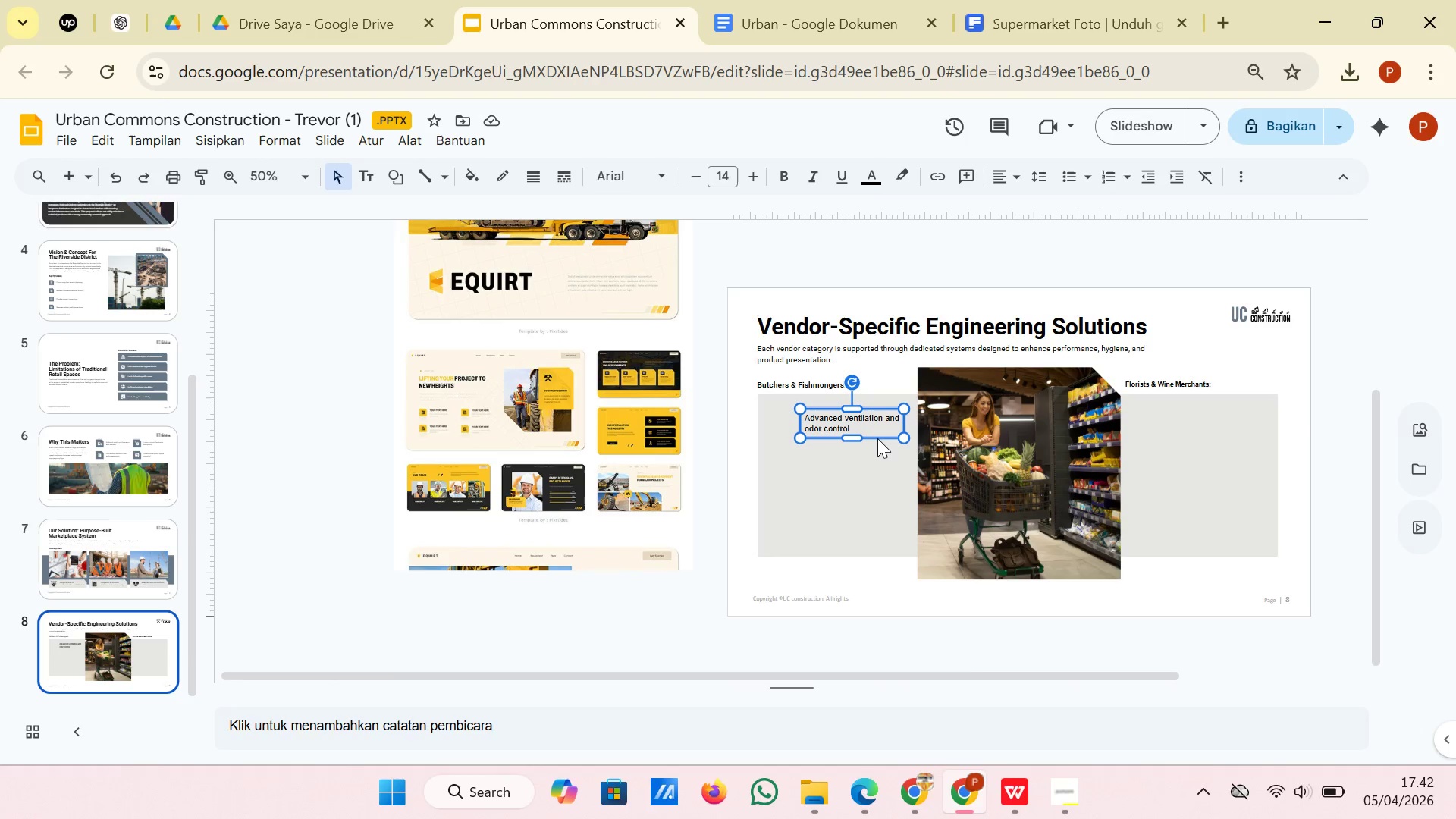 
right_click([877, 433])
 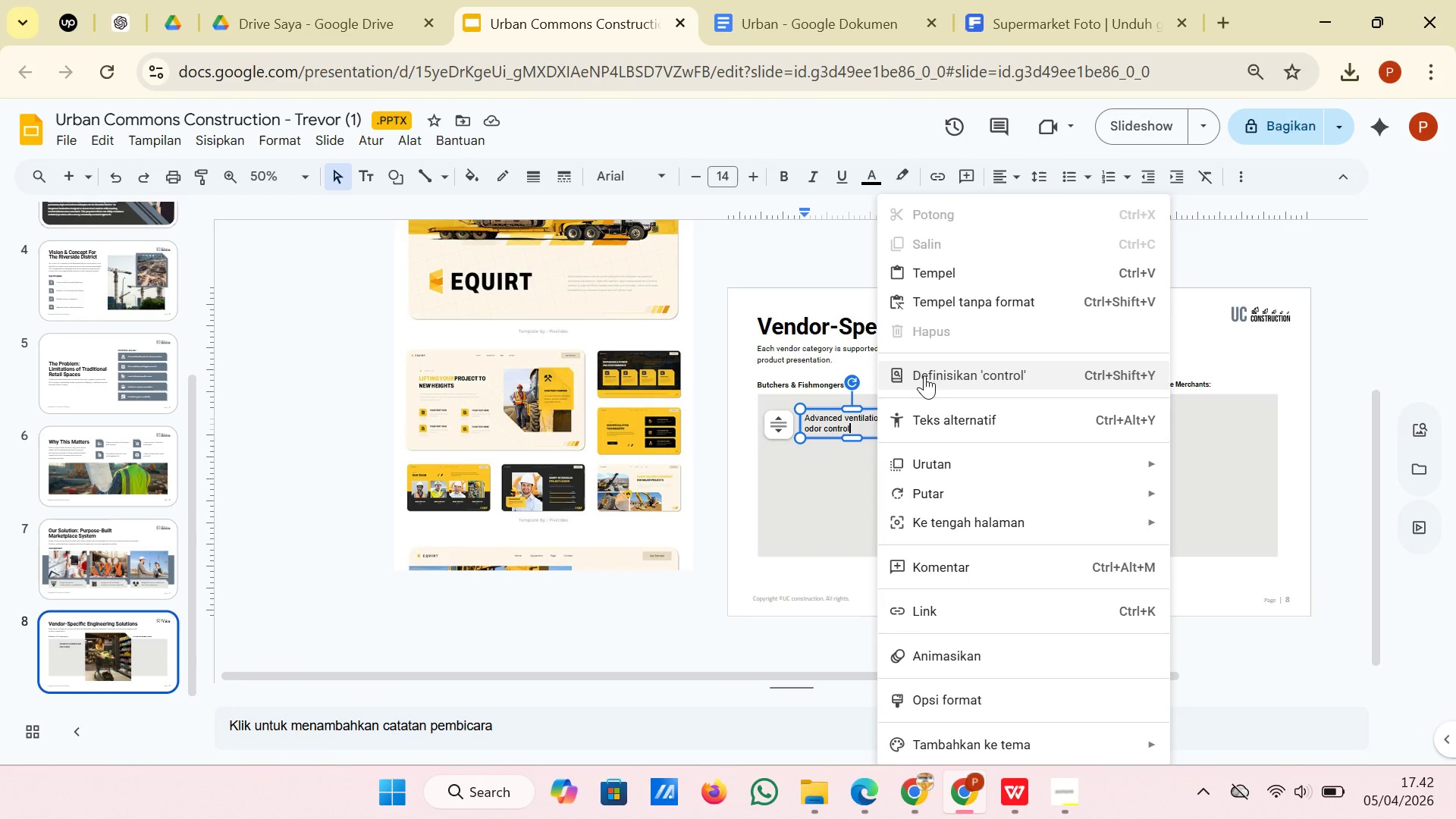 
wait(8.14)
 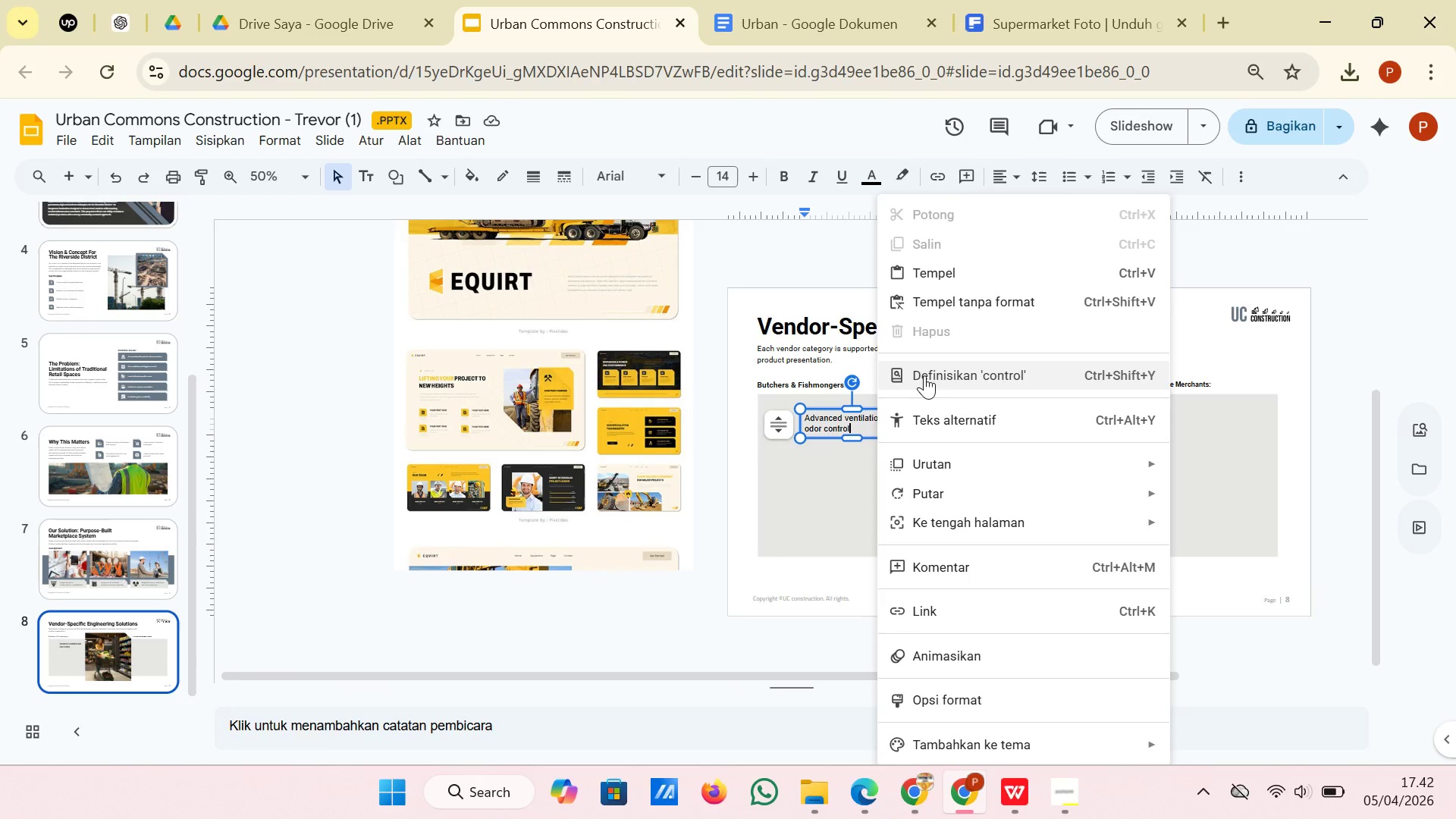 
left_click([832, 438])
 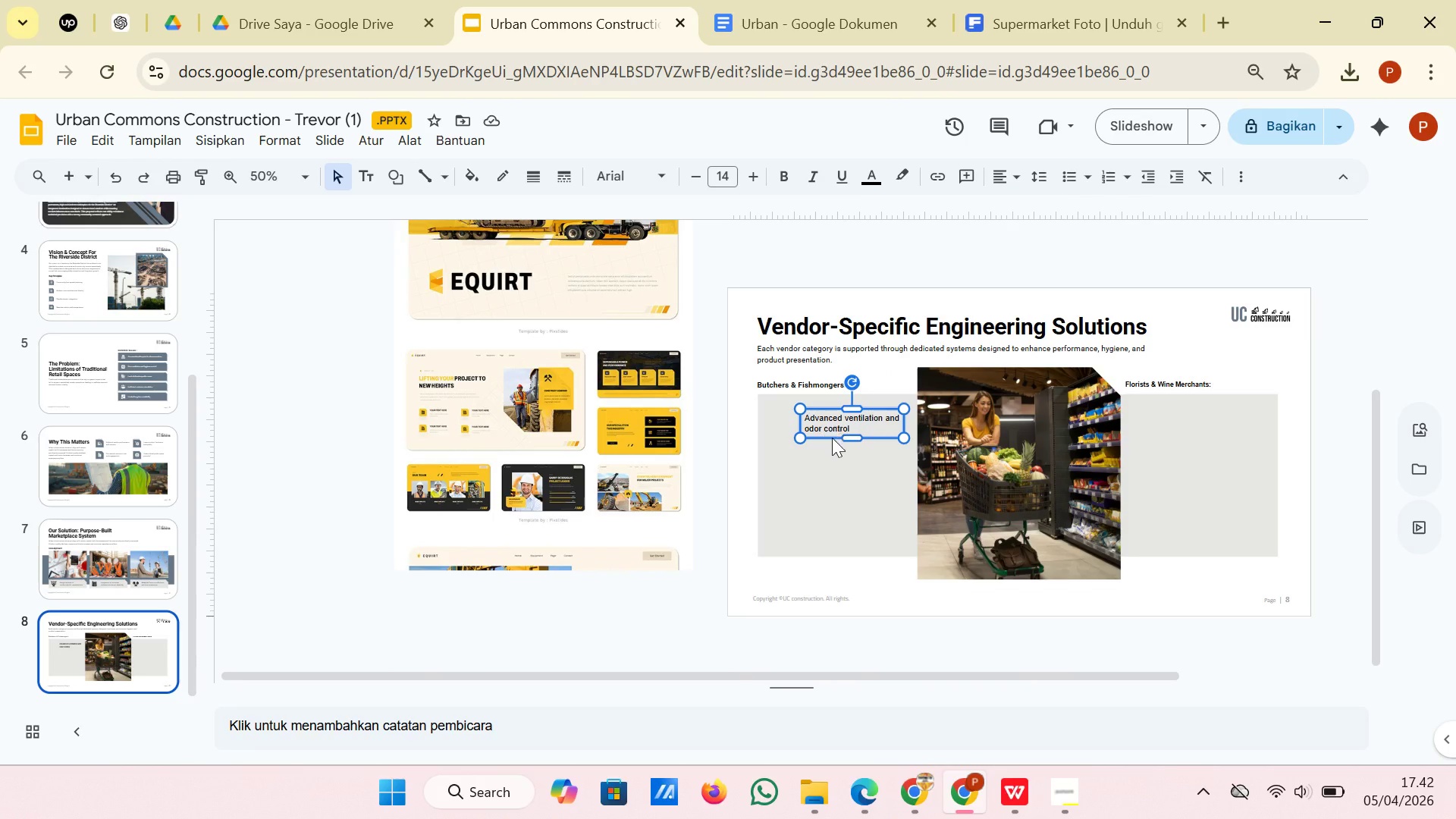 
right_click([832, 438])
 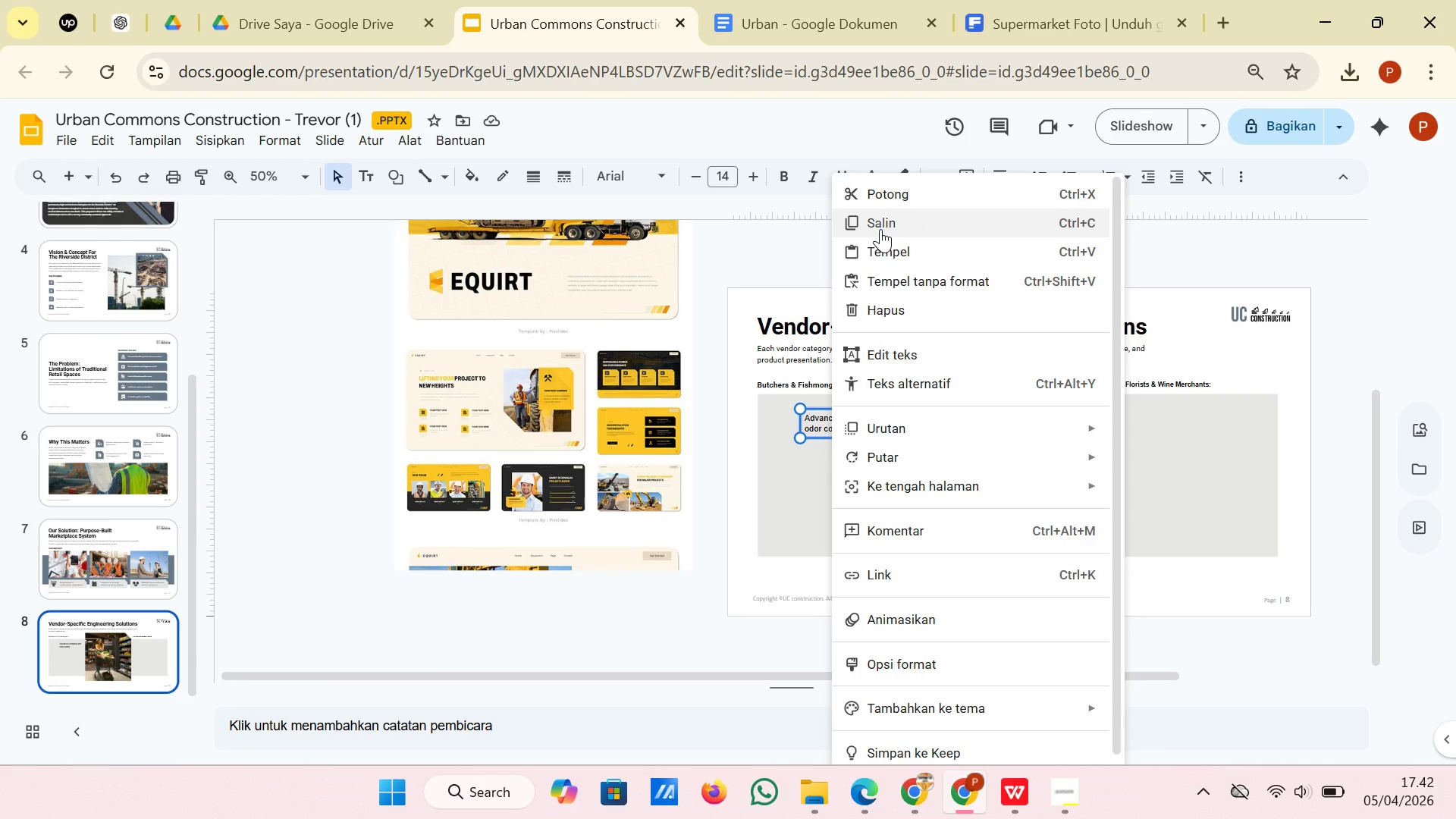 
left_click([880, 229])
 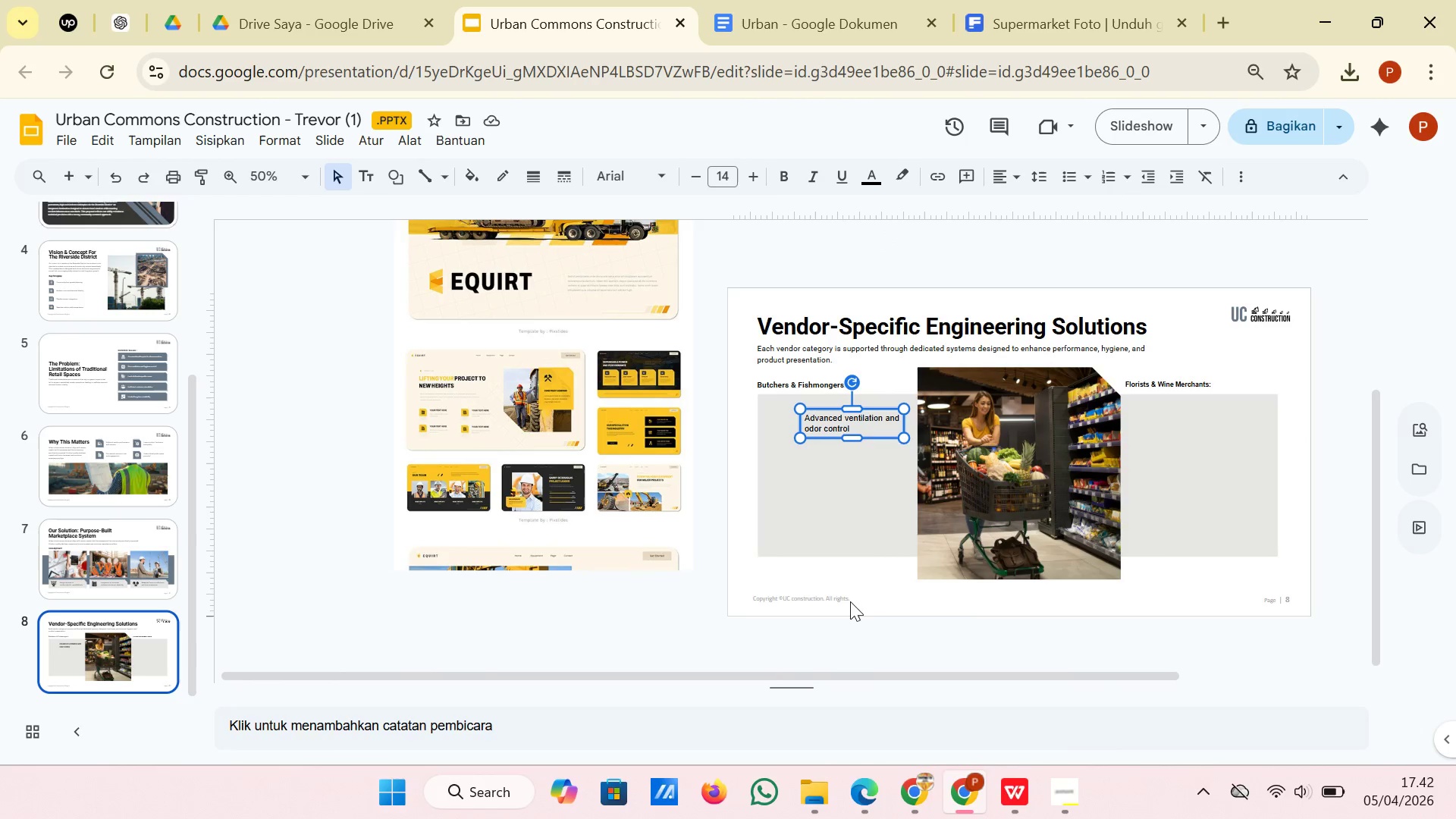 
left_click([885, 602])
 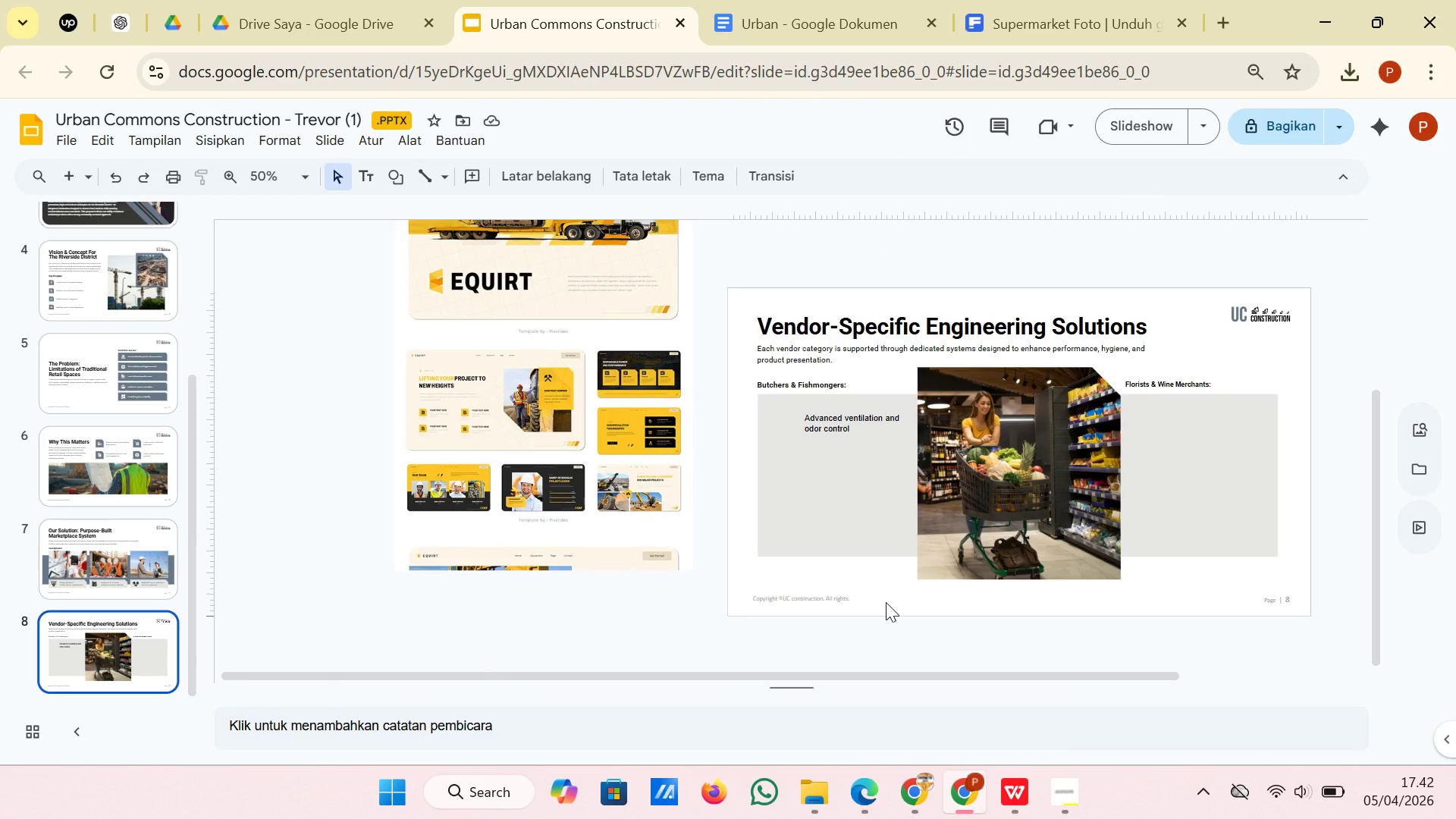 
right_click([883, 595])
 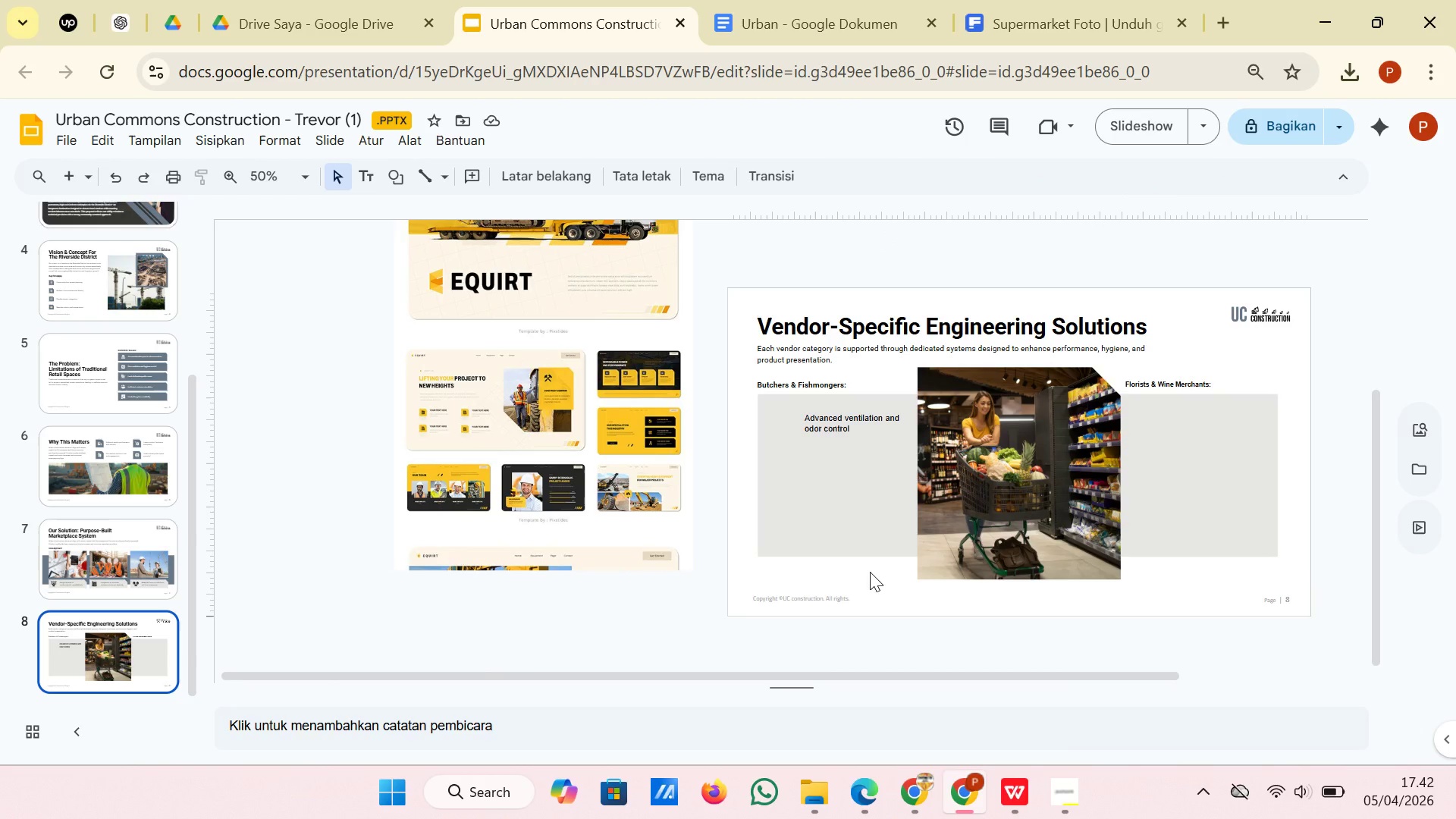 
right_click([870, 572])
 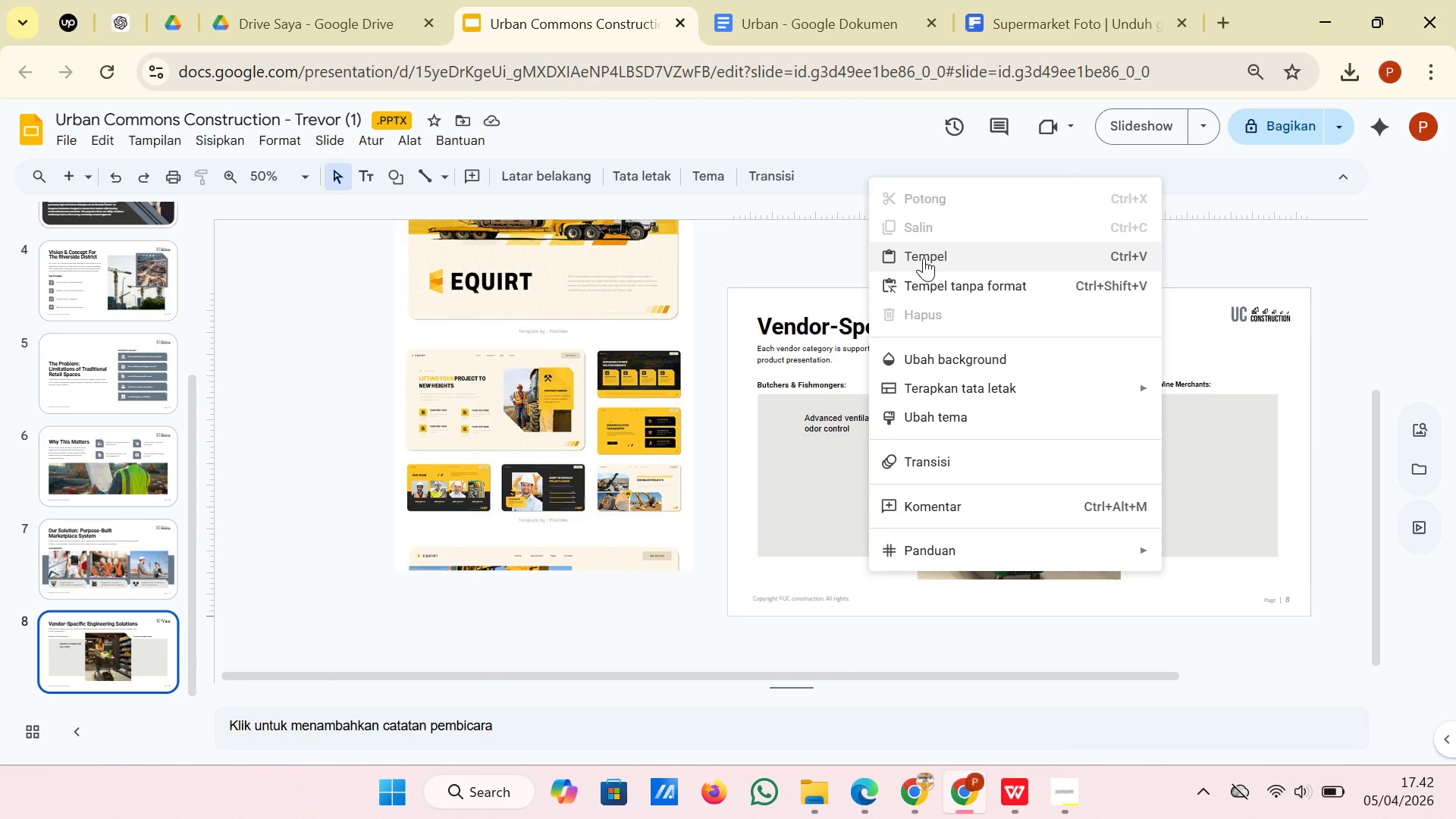 
left_click([924, 259])
 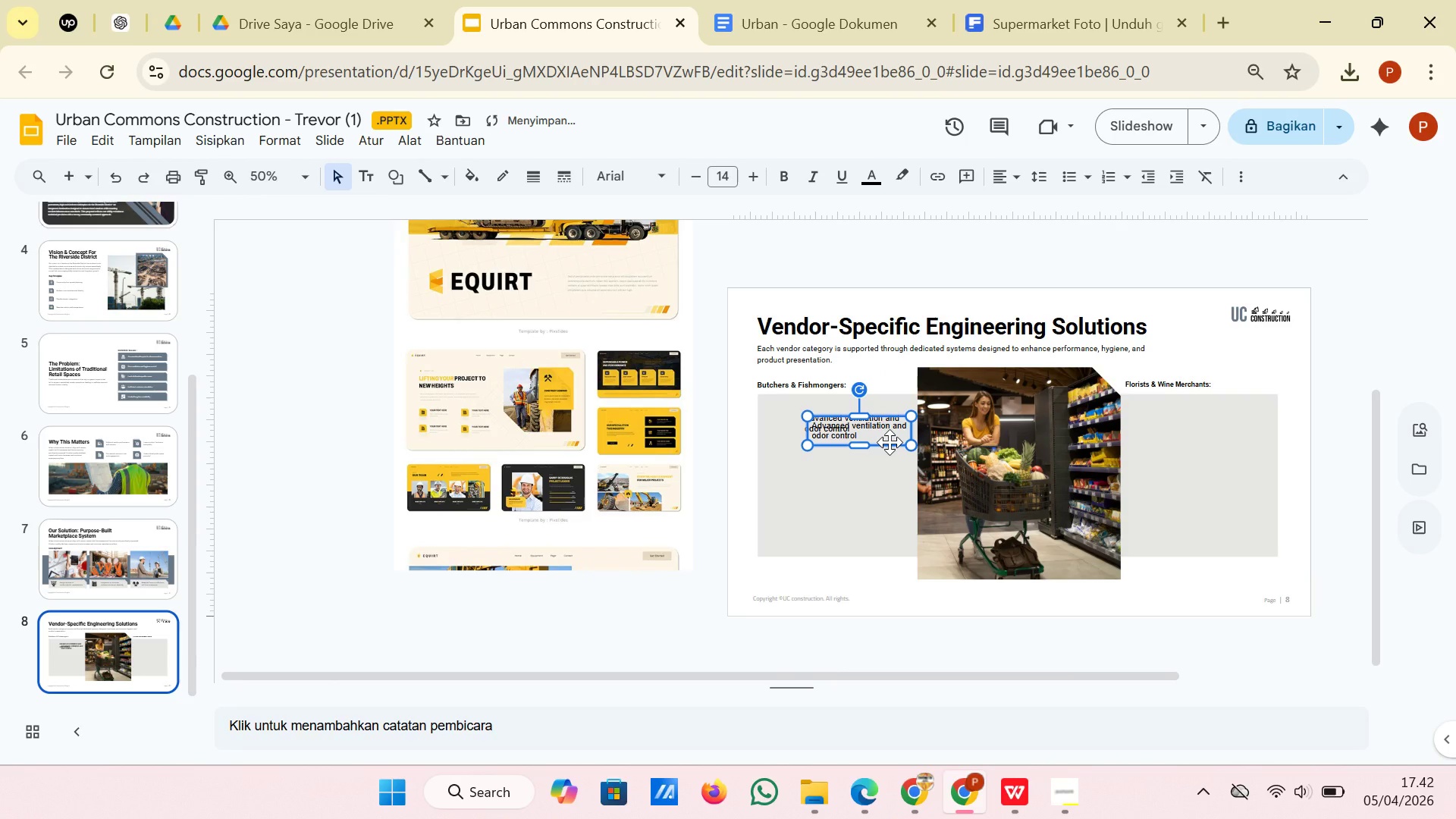 
left_click_drag(start_coordinate=[890, 442], to_coordinate=[887, 476])
 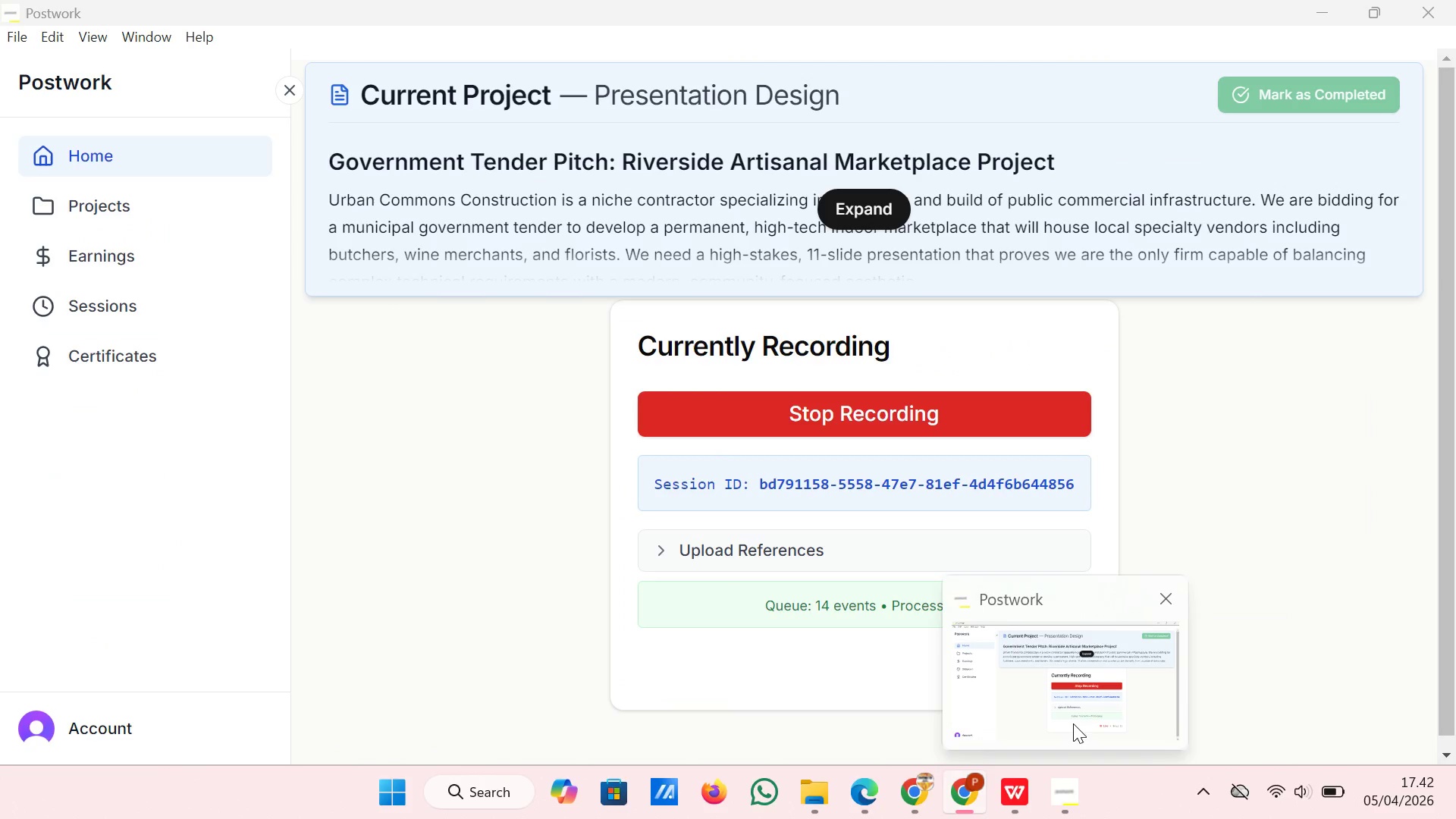 
left_click([1073, 723])